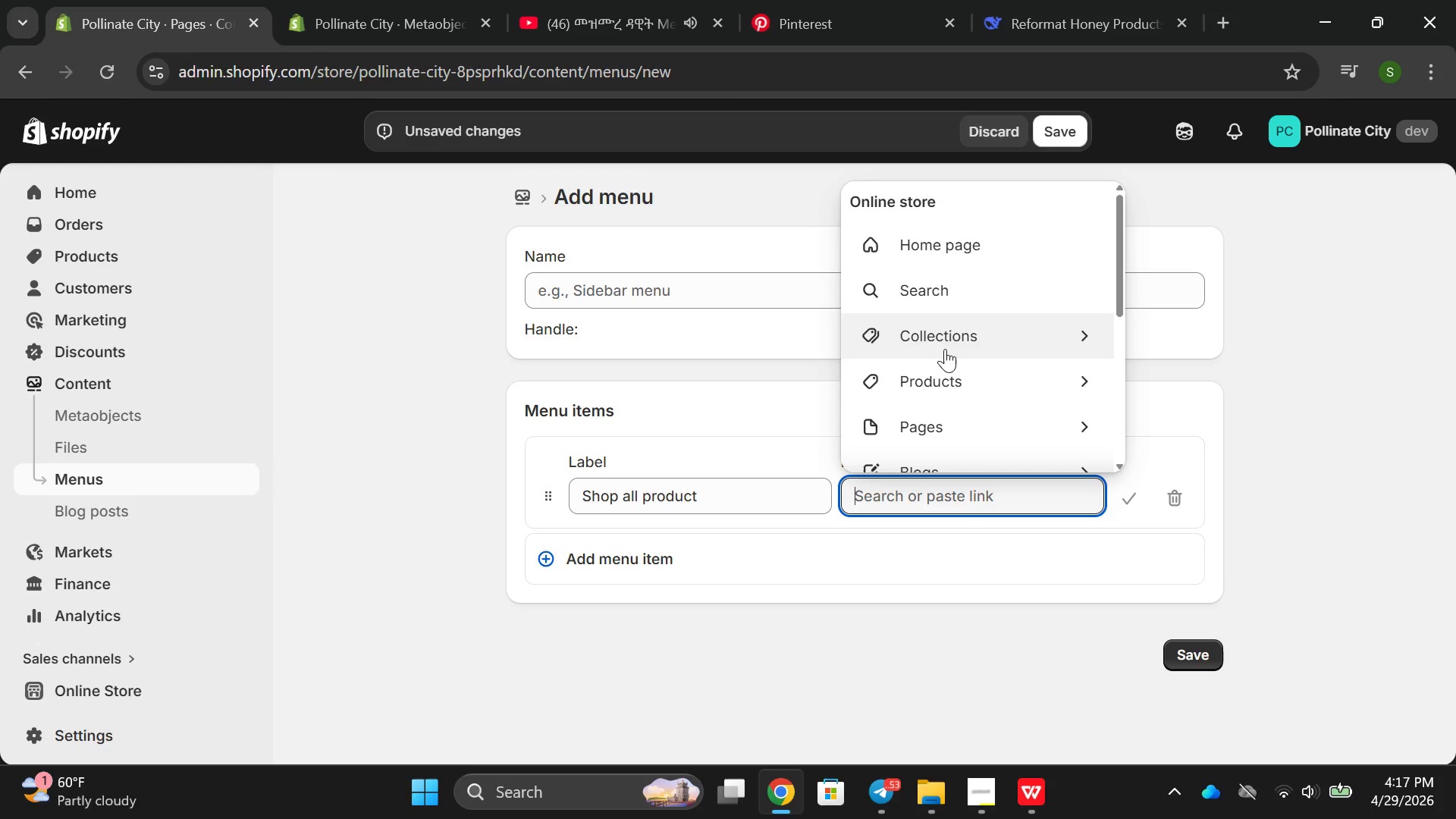 
left_click([945, 369])
 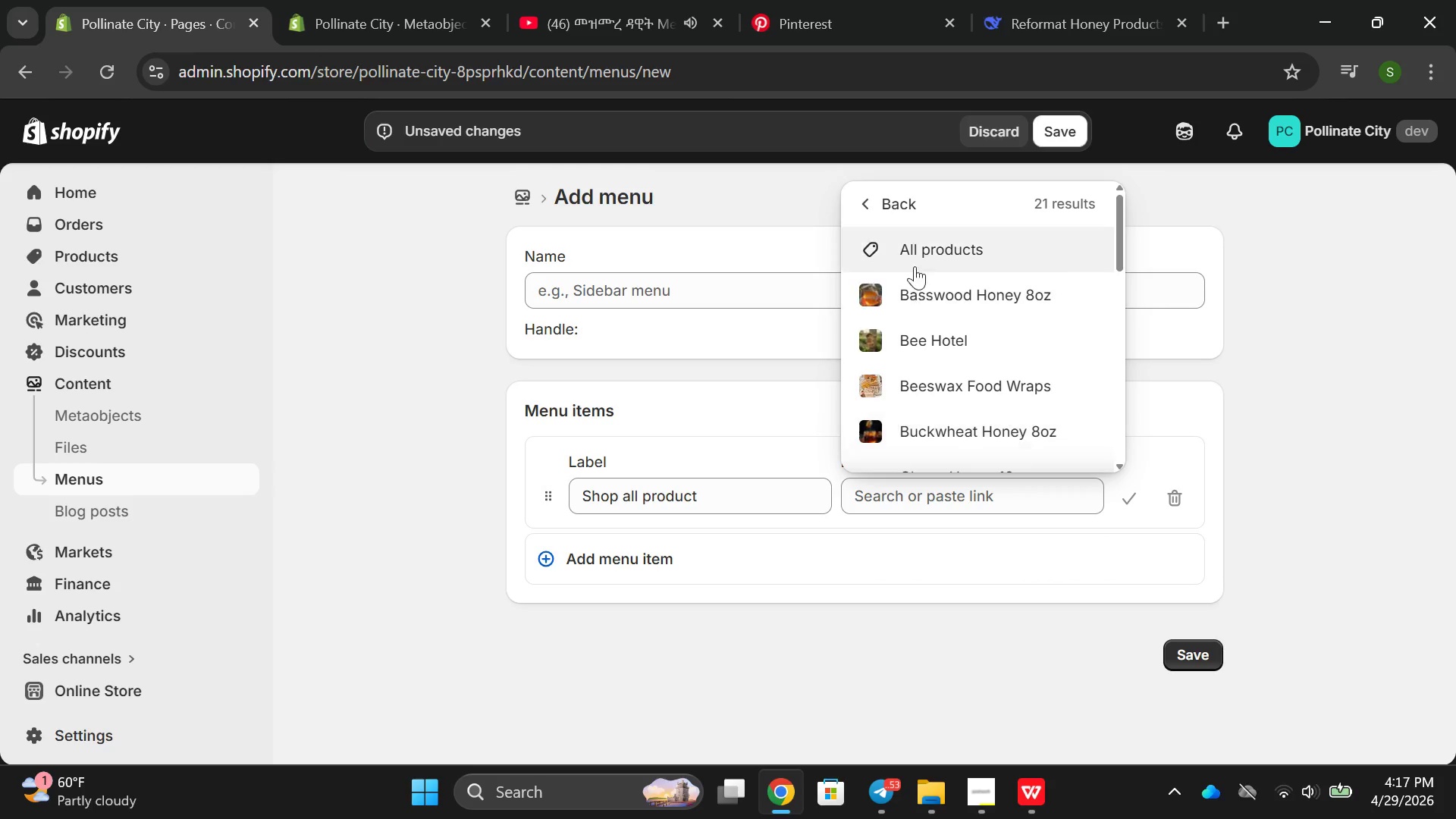 
left_click([915, 259])
 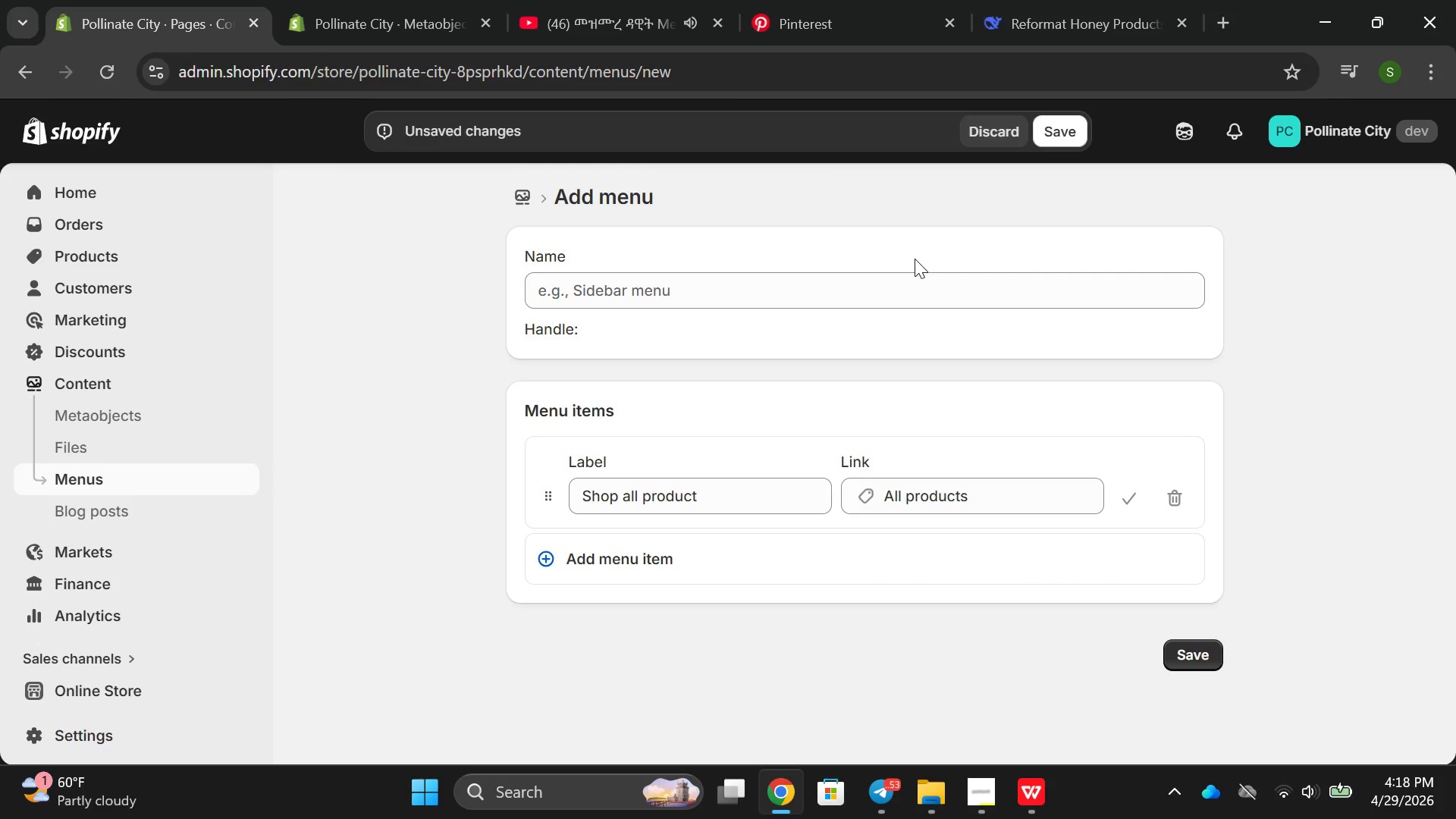 
key(Enter)
 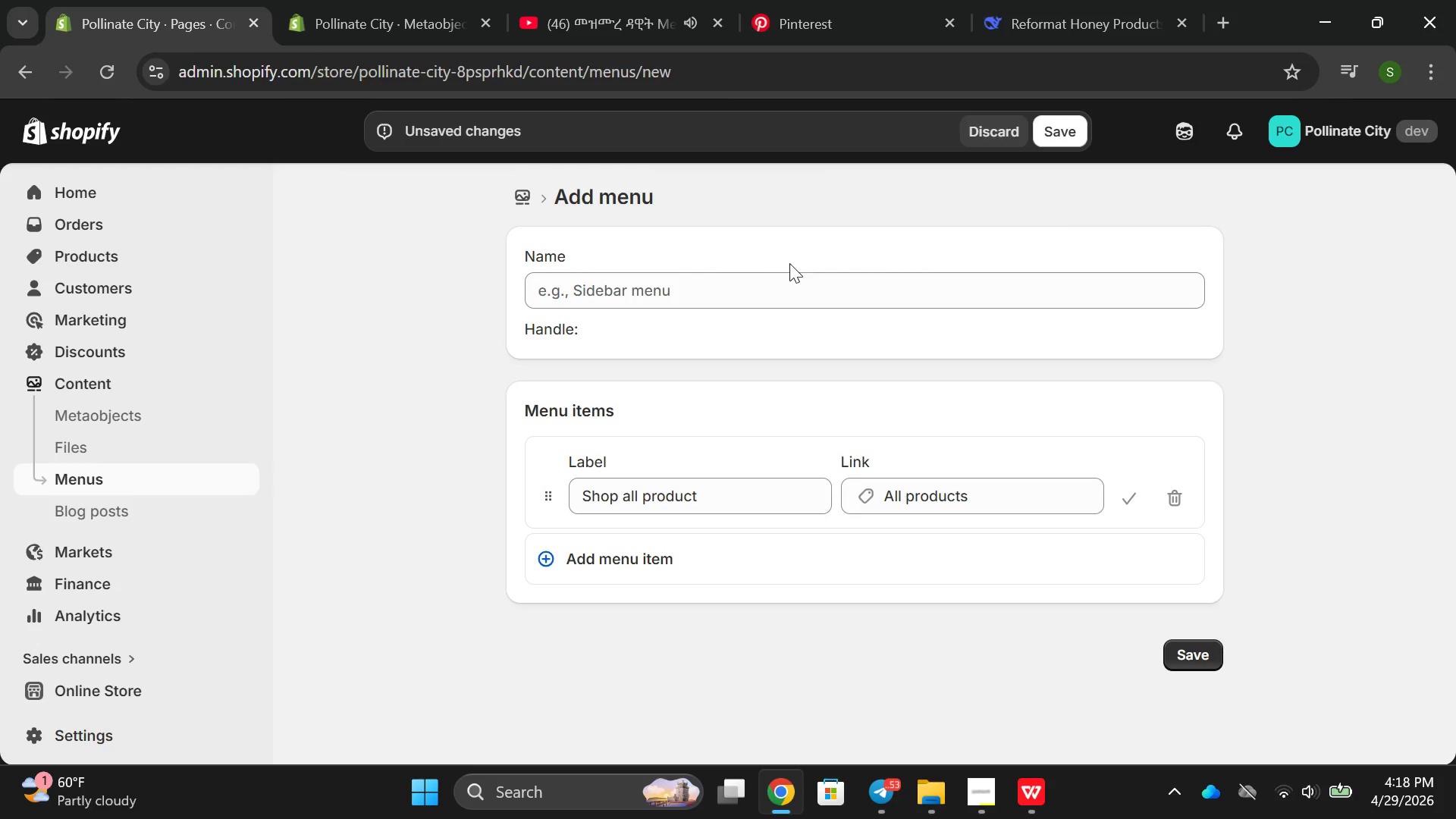 
left_click([691, 297])
 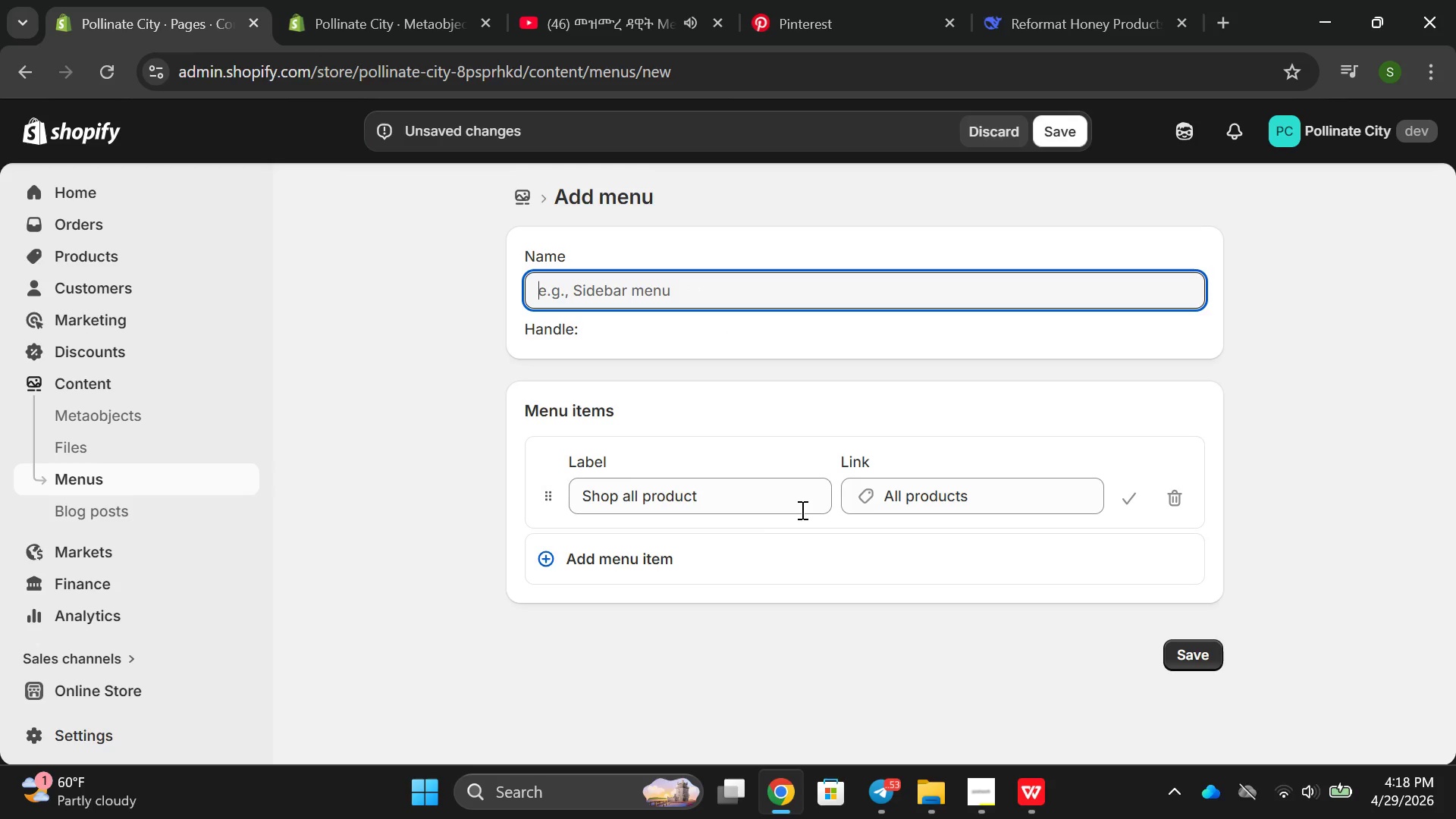 
left_click_drag(start_coordinate=[733, 496], to_coordinate=[547, 502])
 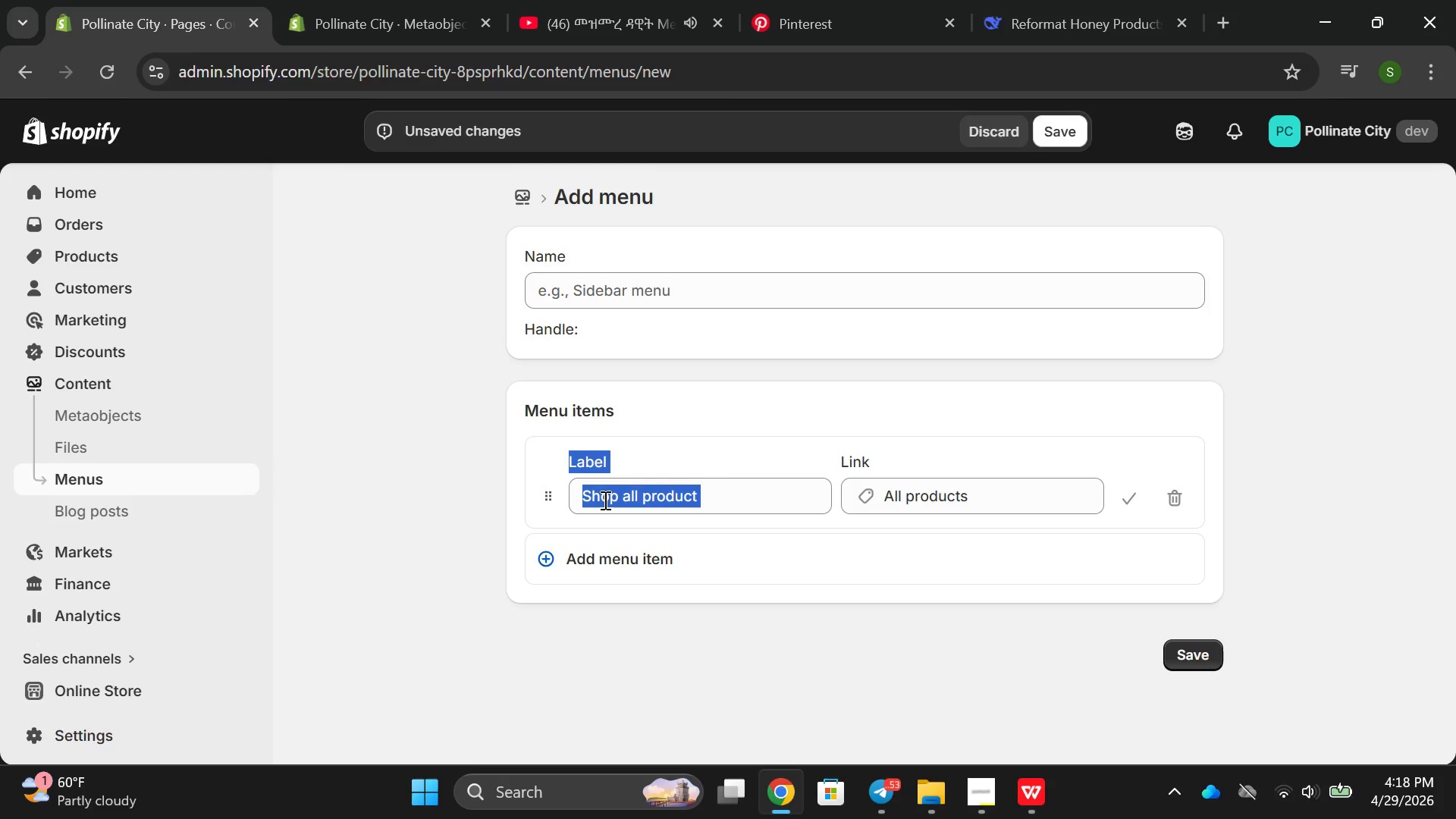 
left_click([604, 500])
 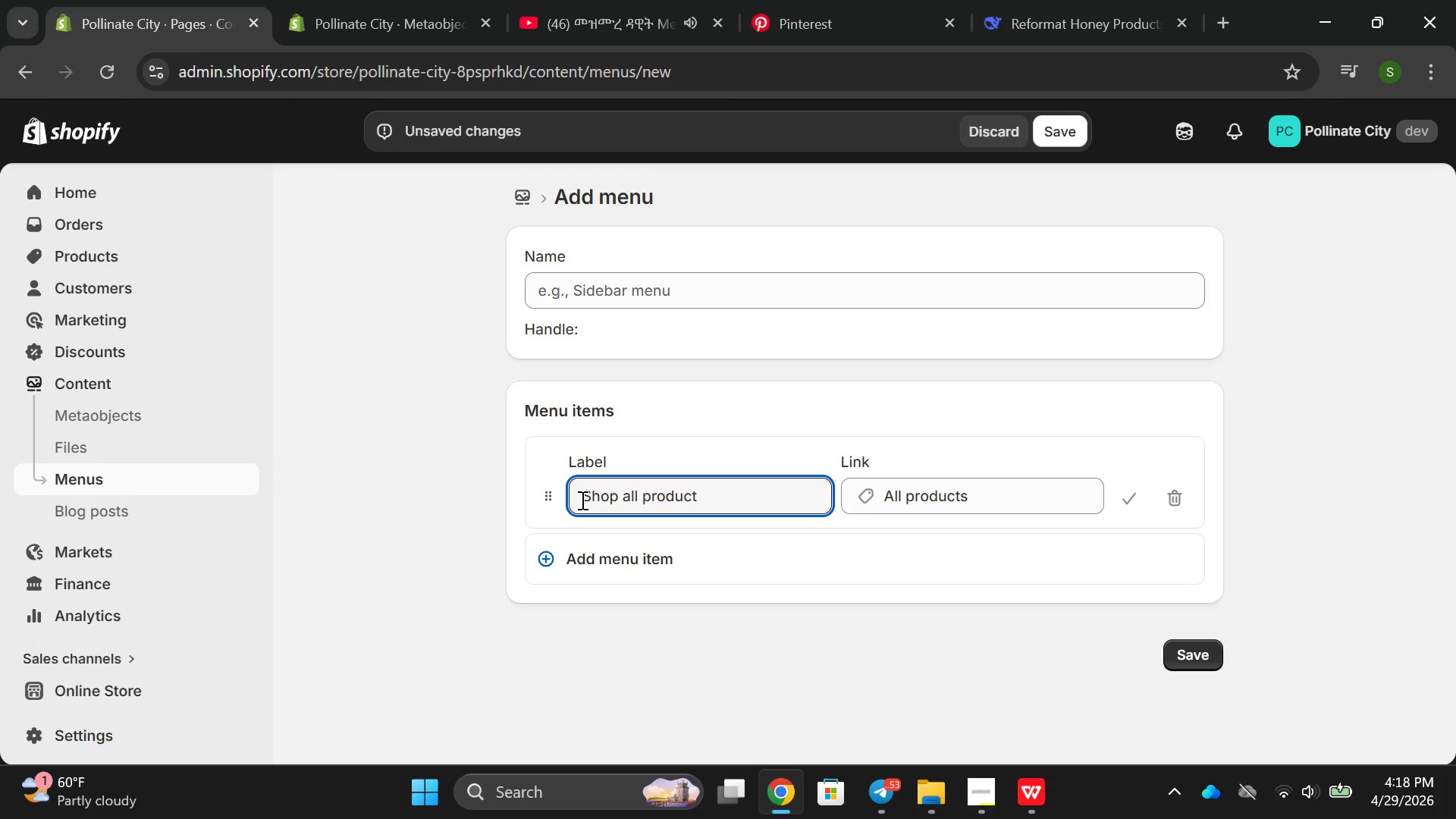 
left_click_drag(start_coordinate=[581, 500], to_coordinate=[738, 491])
 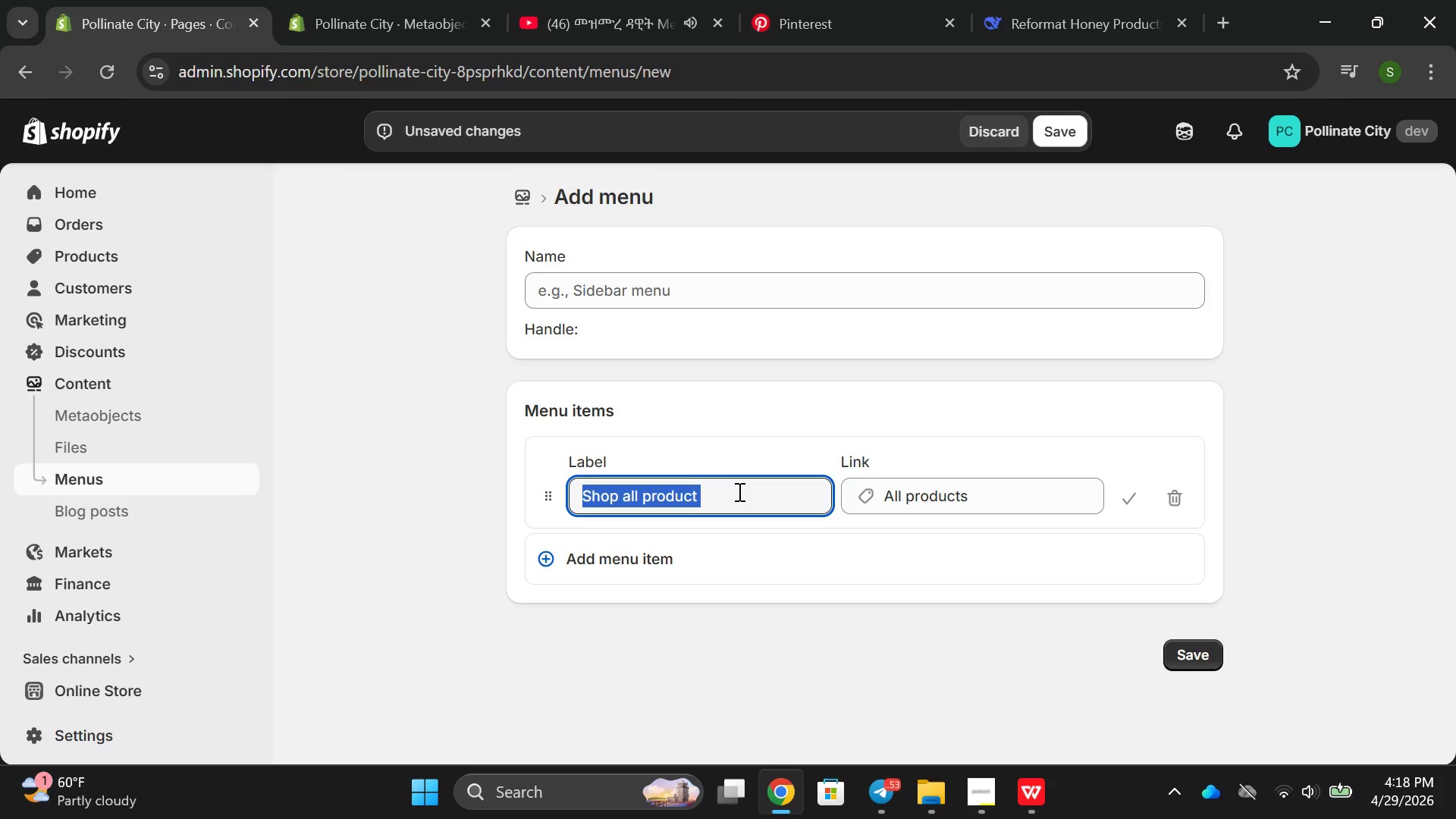 
key(Control+C)
 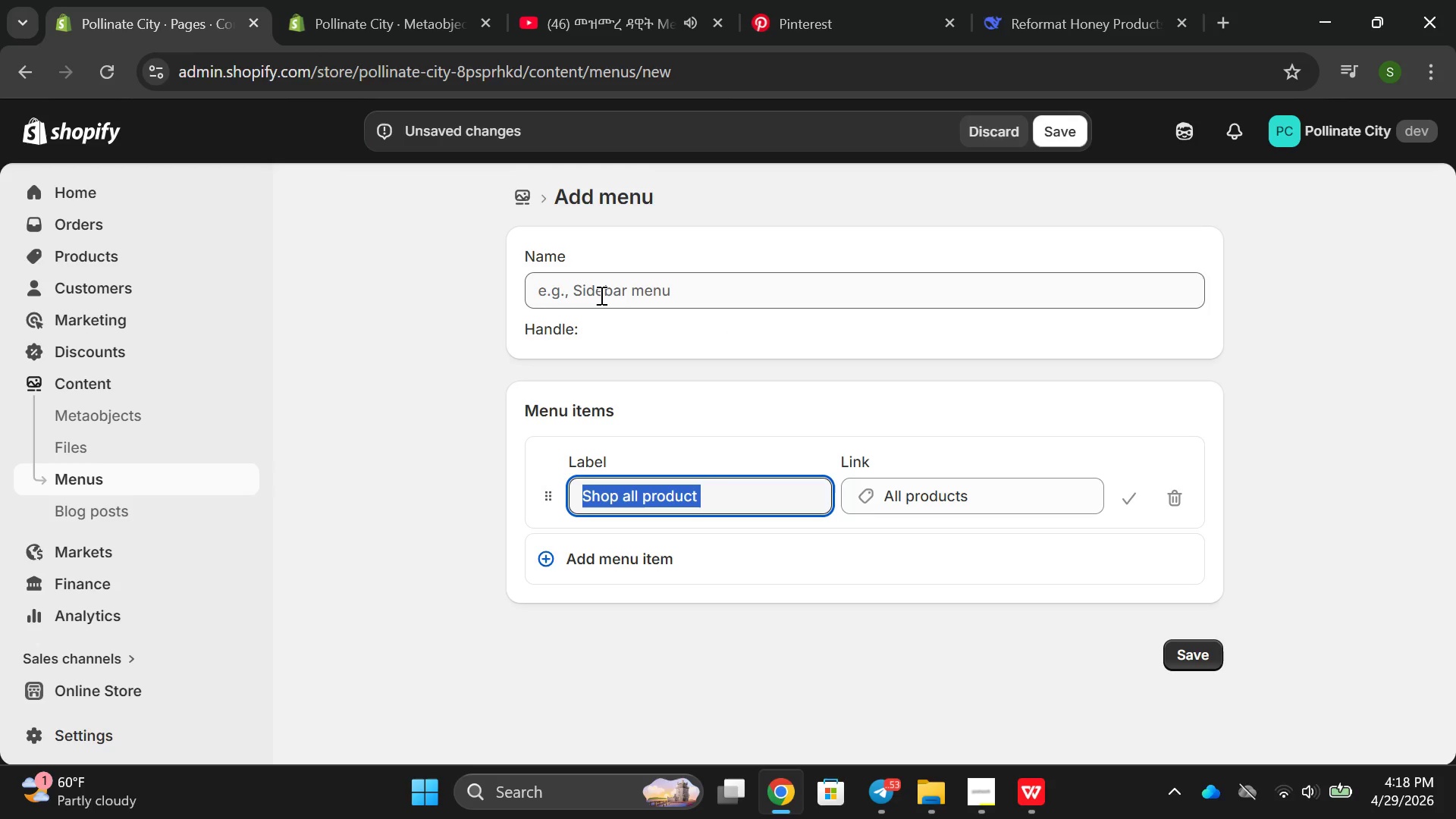 
left_click([600, 295])
 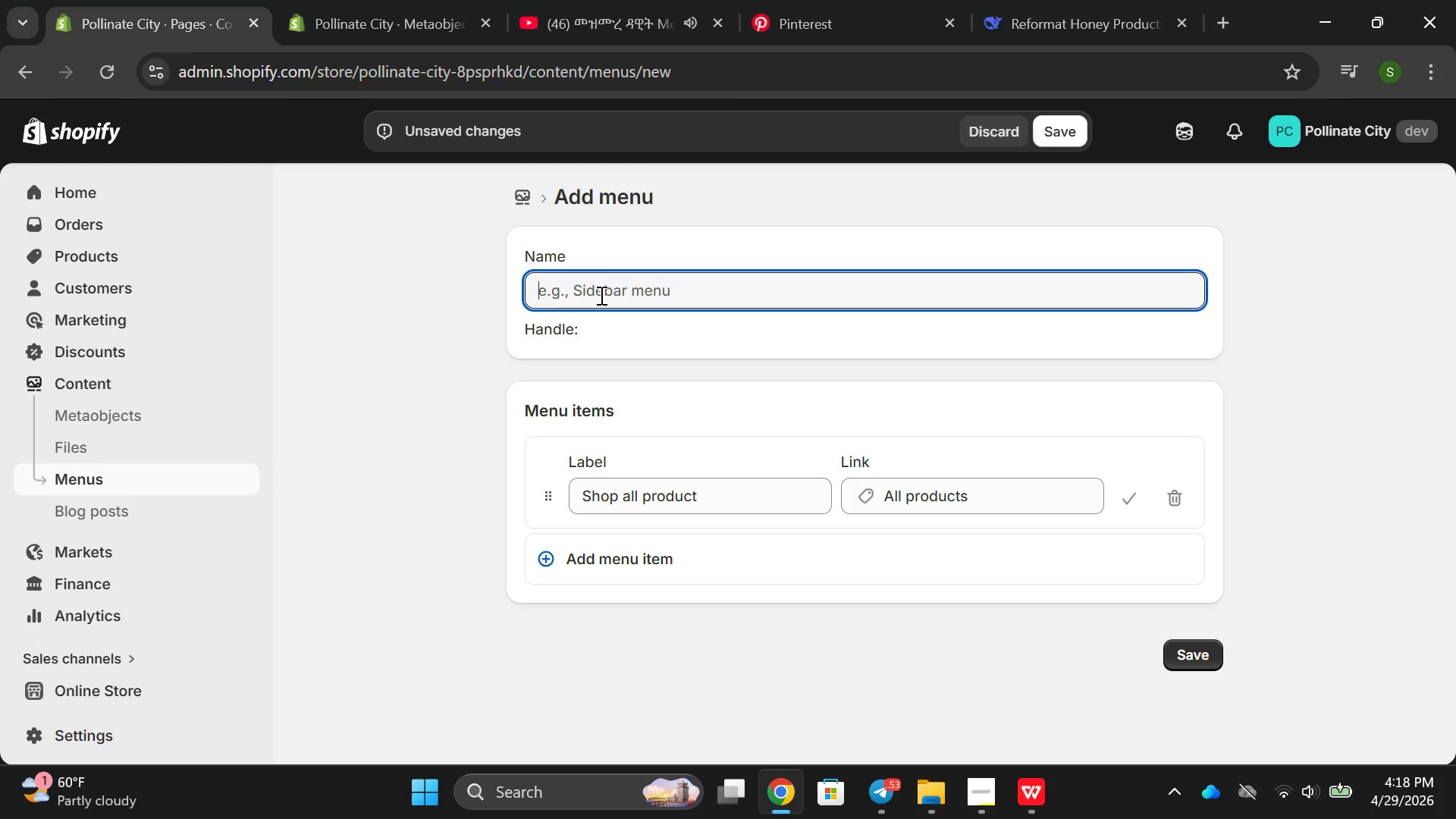 
key(Control+ControlLeft)
 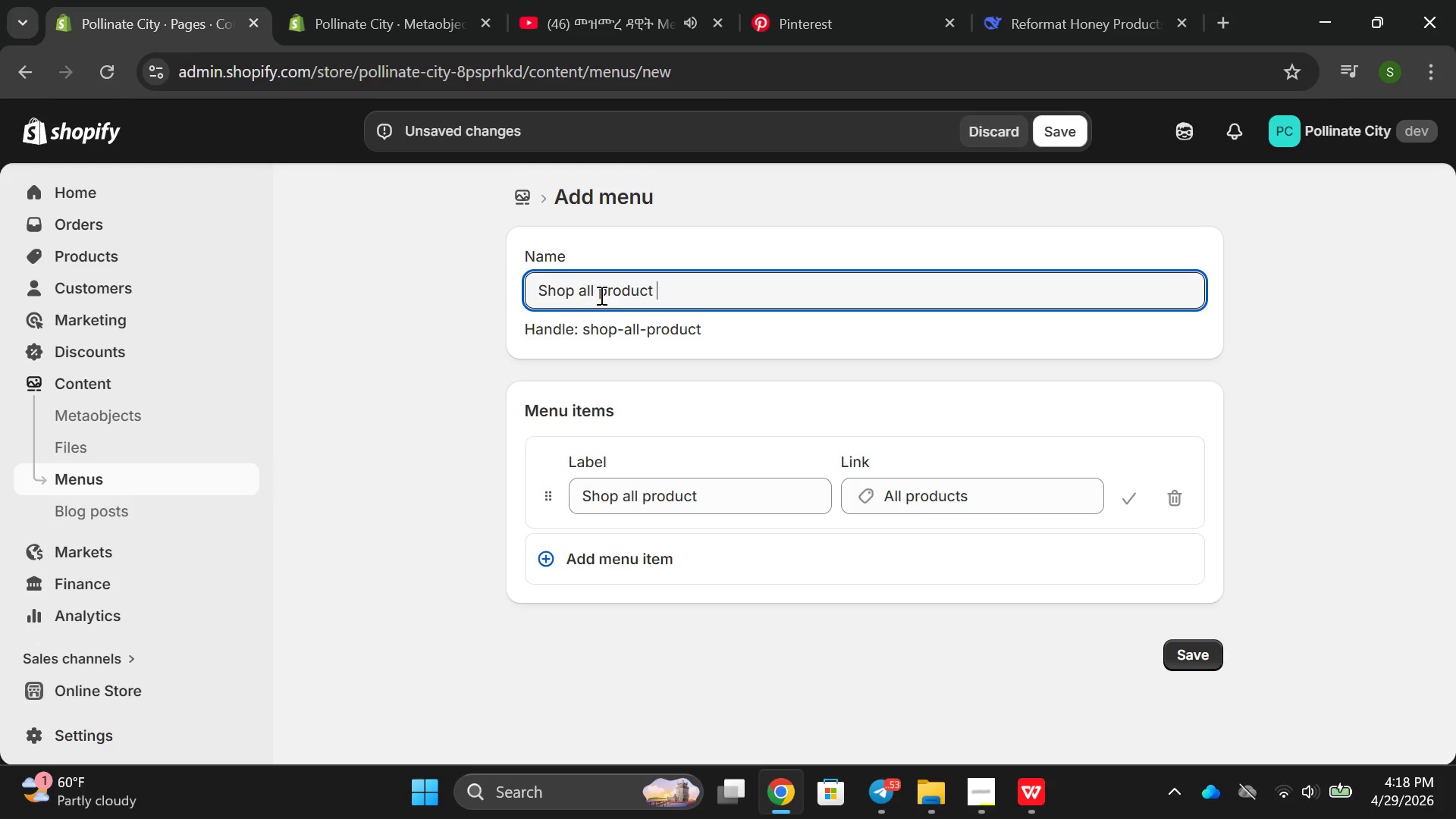 
key(Control+V)
 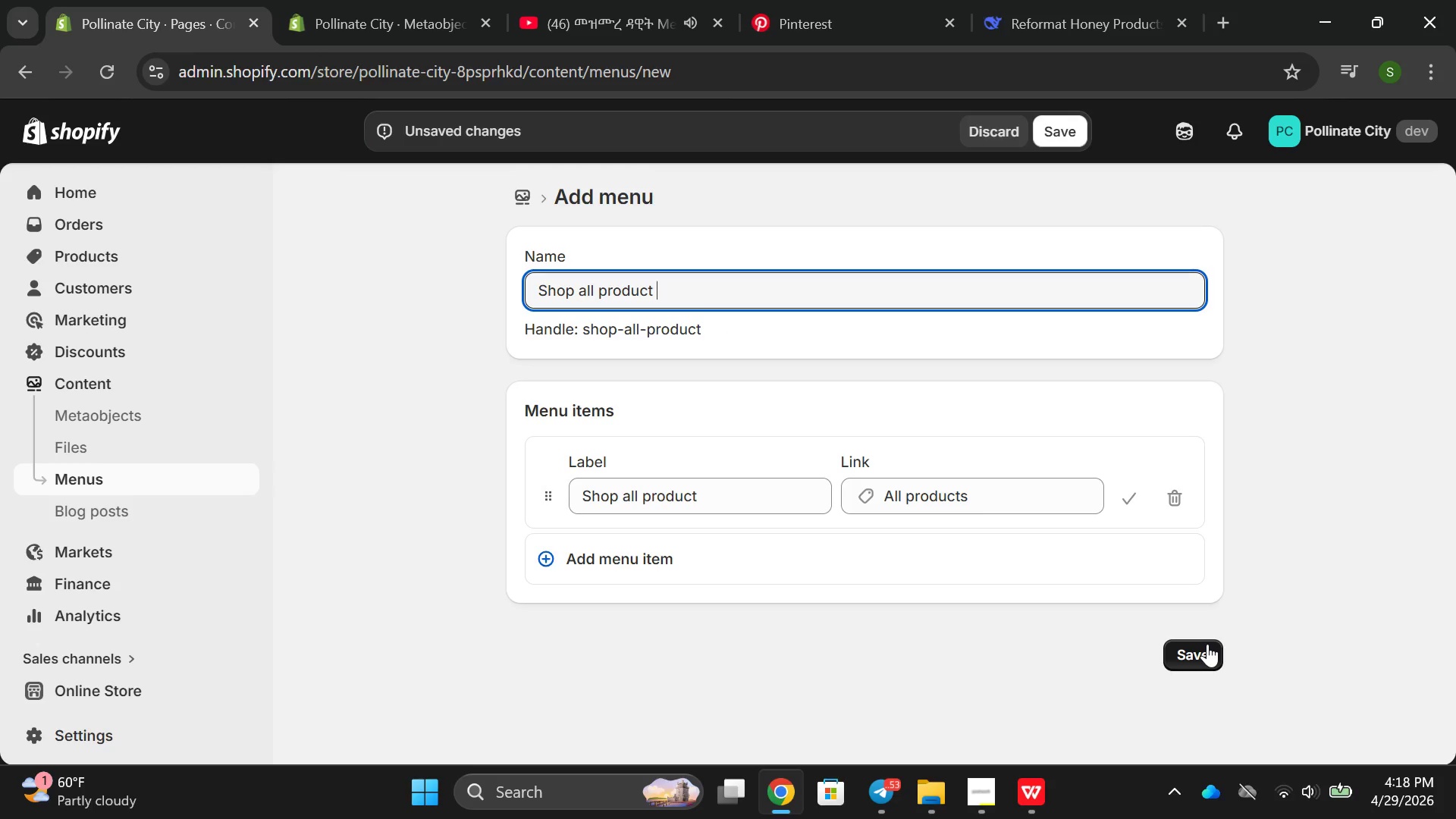 
left_click([1207, 647])
 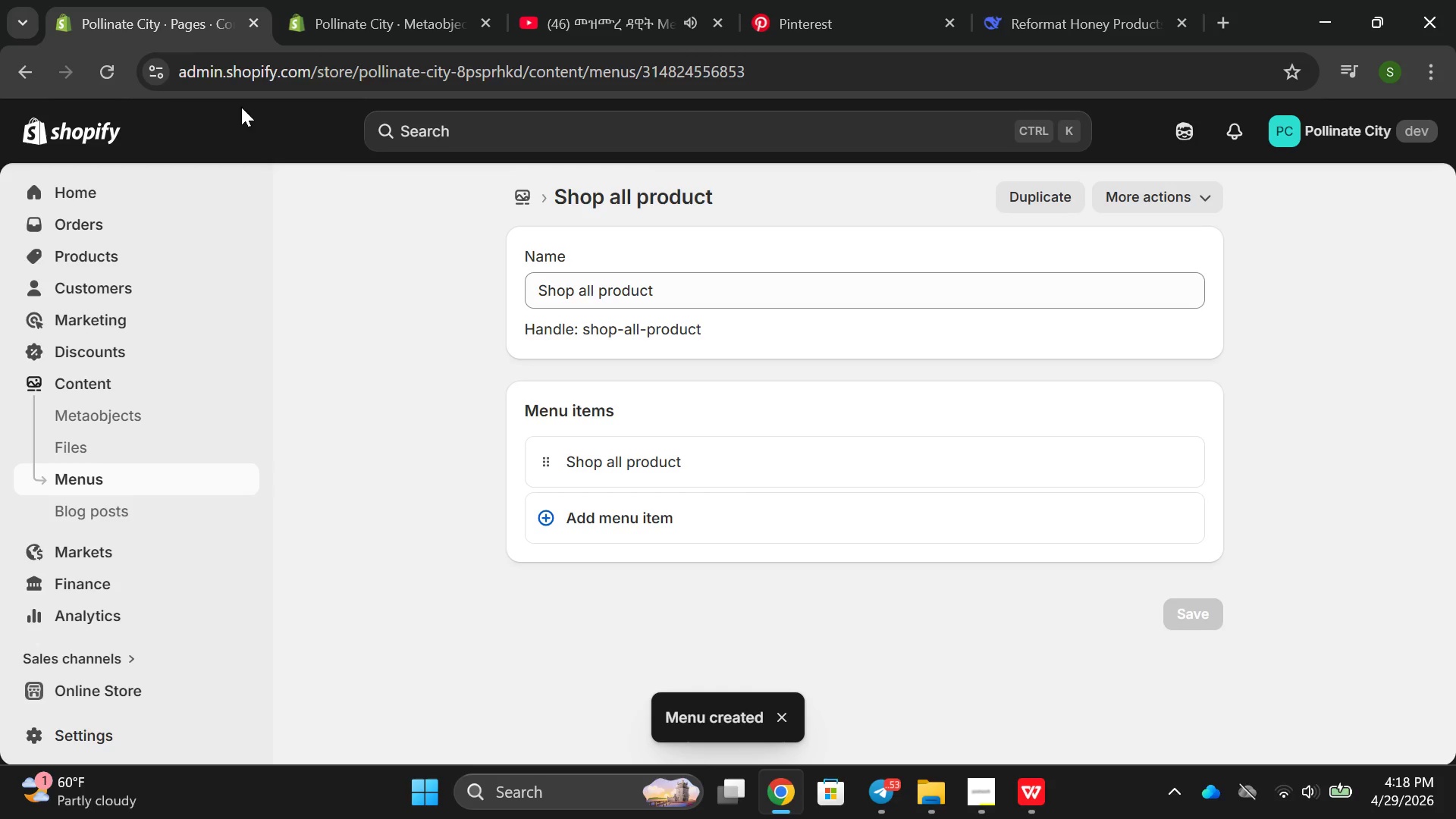 
left_click([4, 86])
 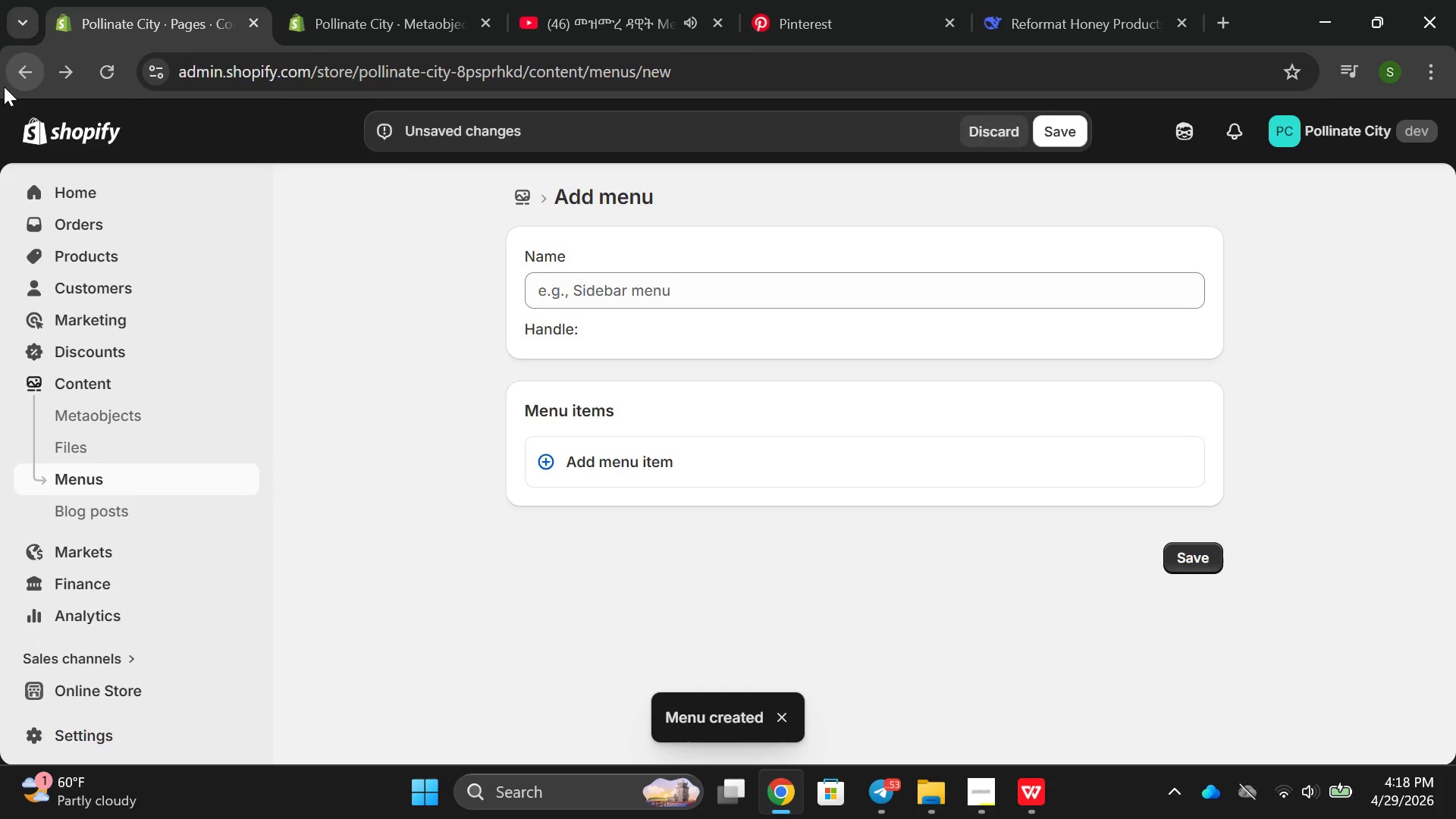 
left_click([4, 86])
 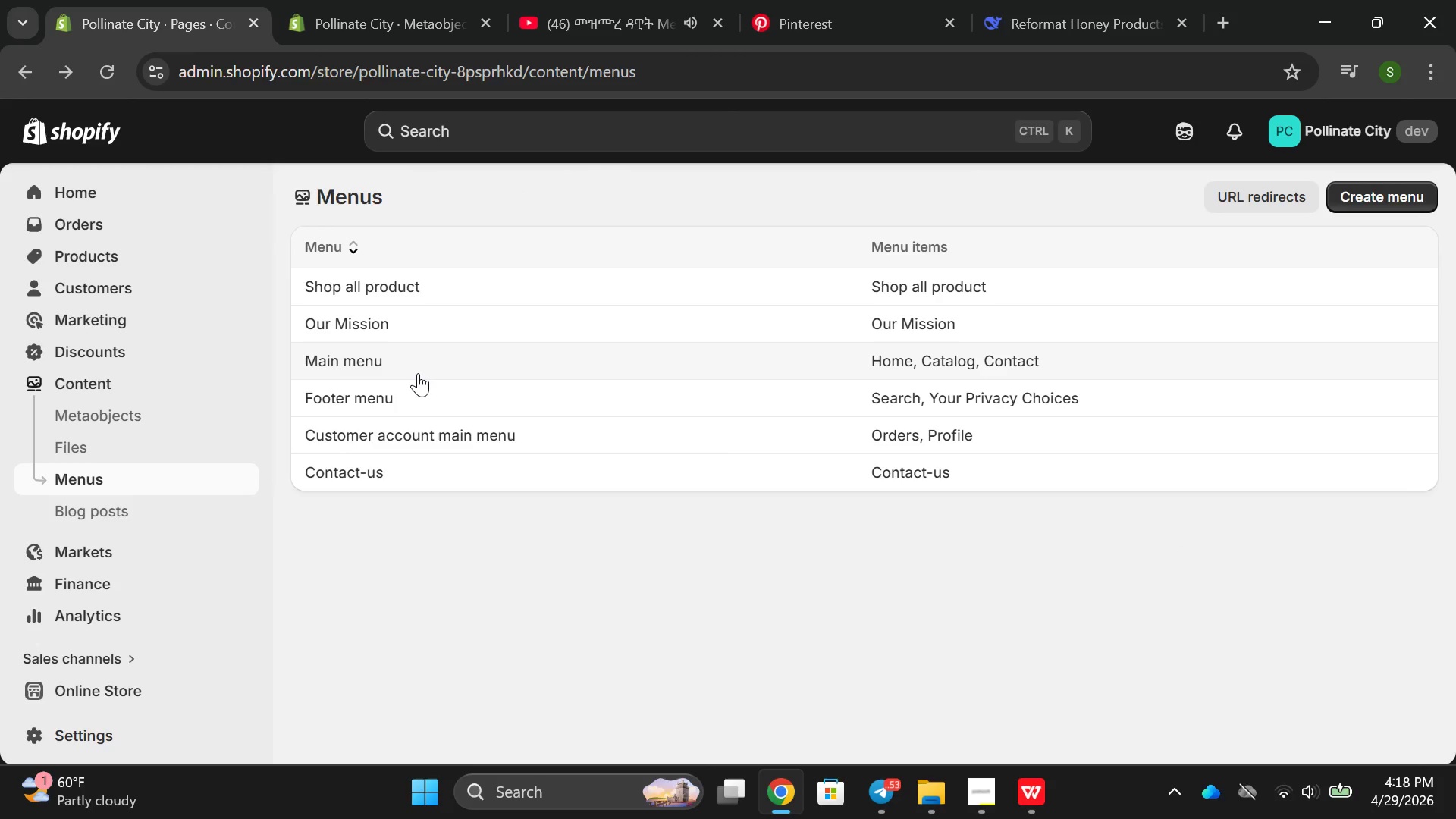 
wait(6.78)
 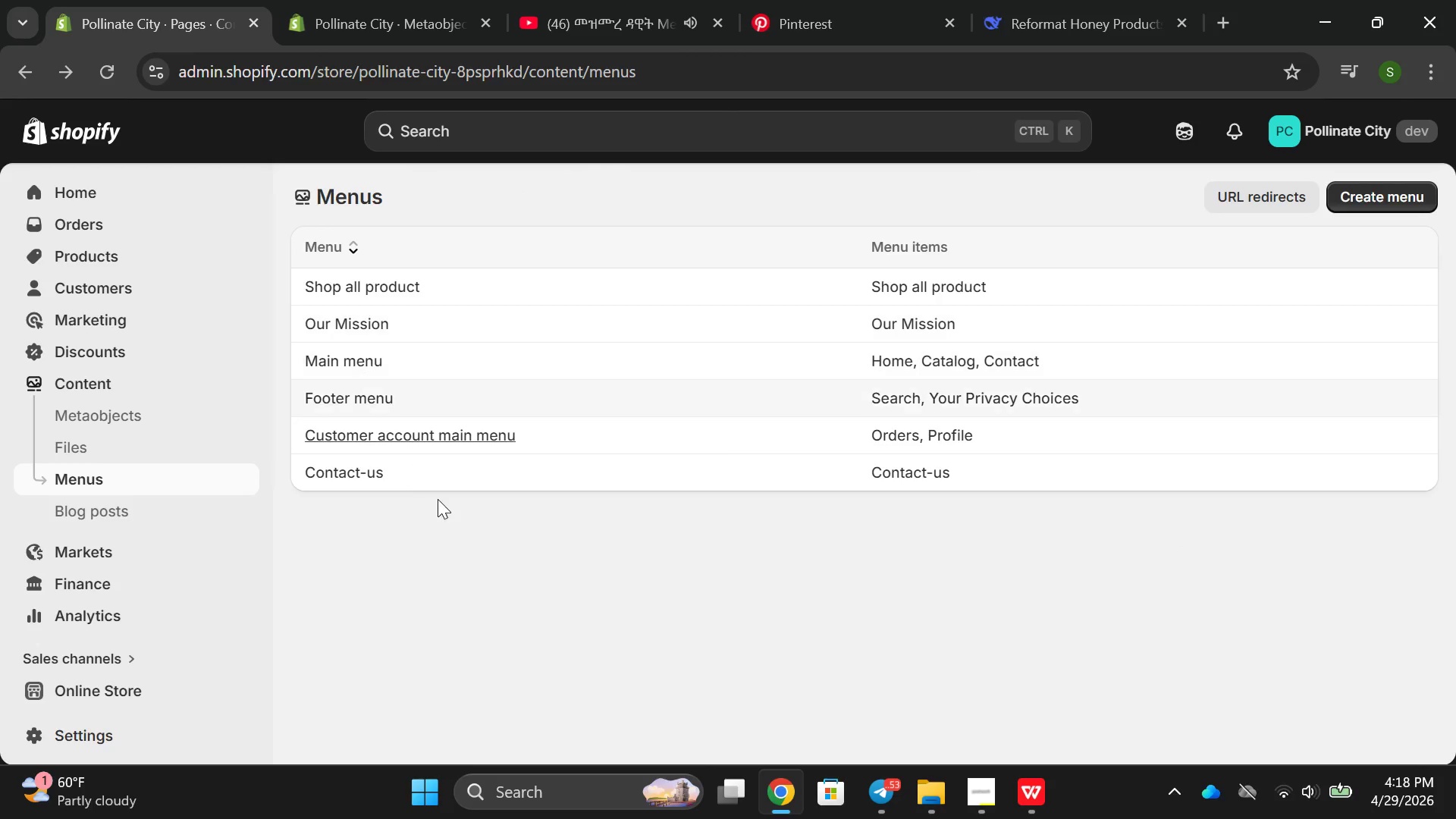 
left_click([418, 373])
 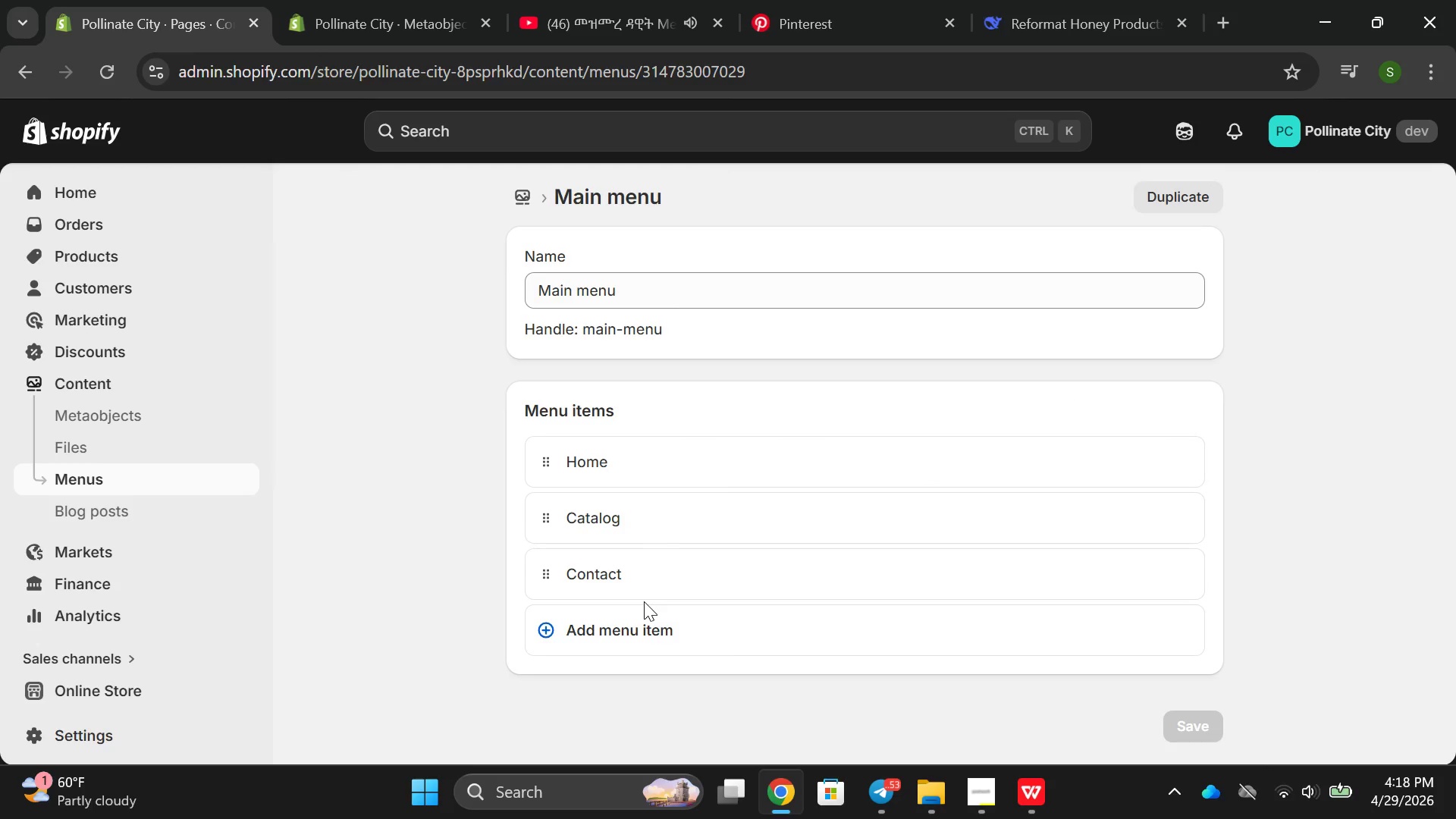 
left_click([637, 623])
 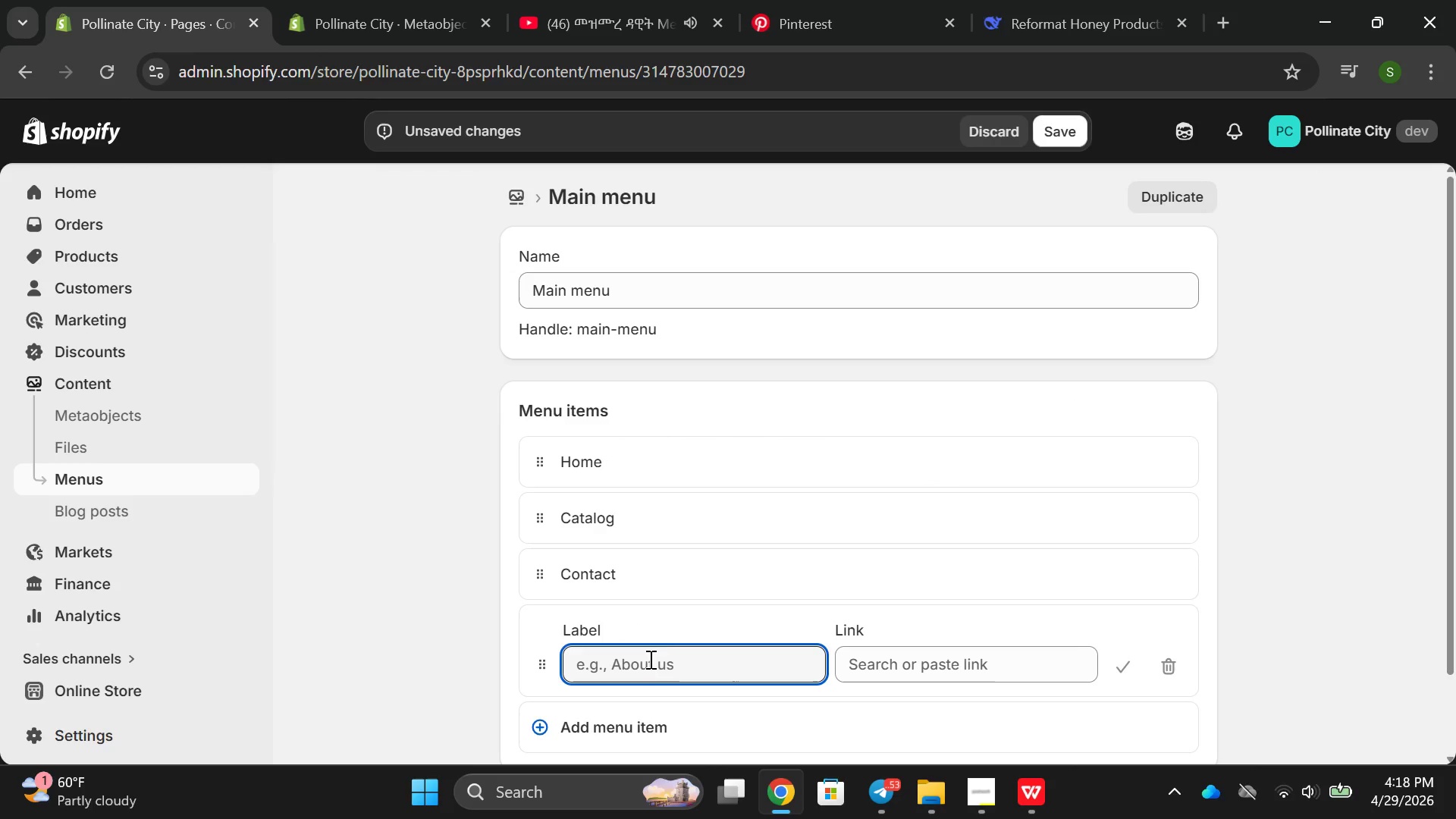 
left_click([655, 560])
 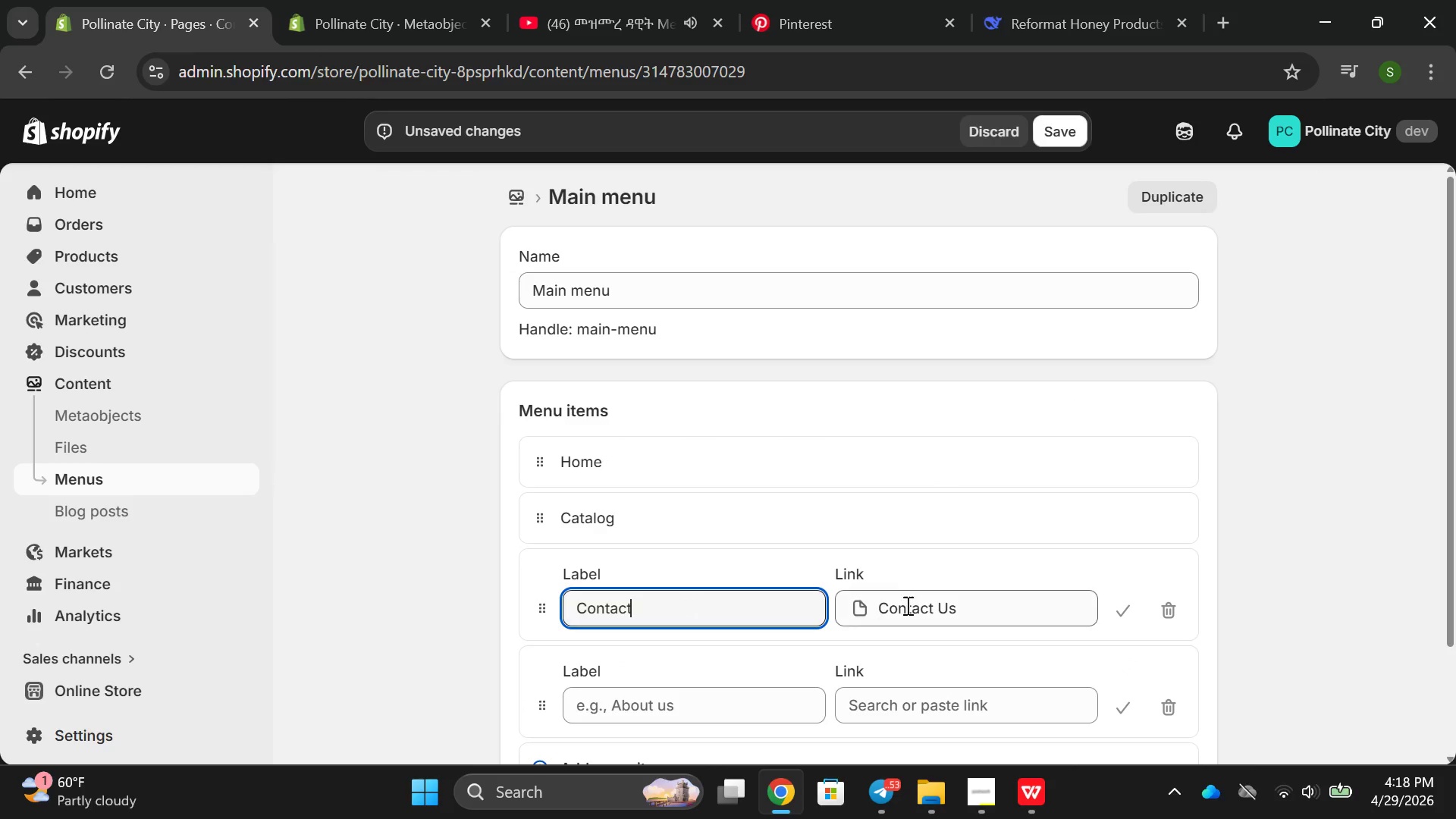 
left_click([911, 608])
 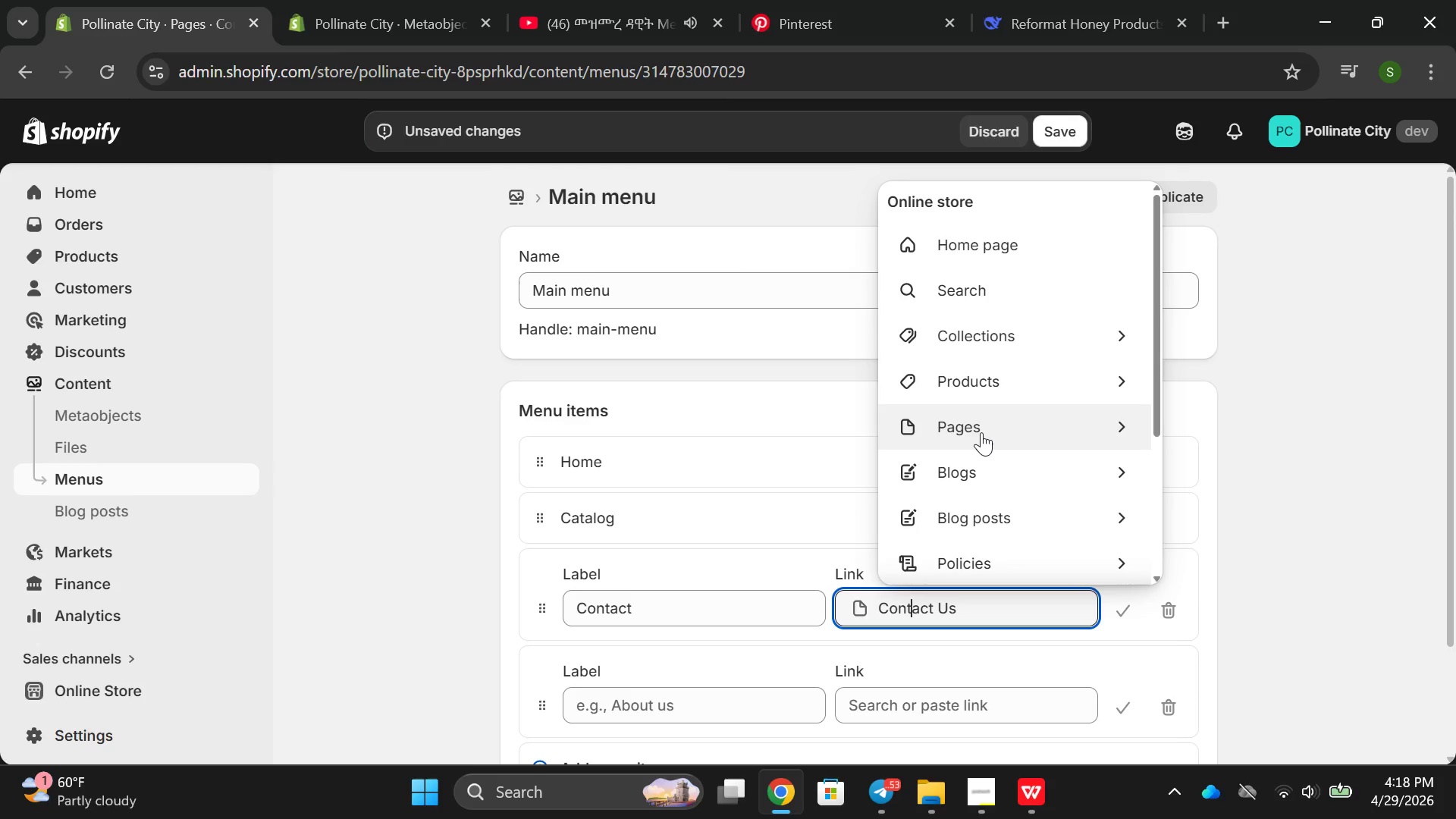 
left_click([981, 432])
 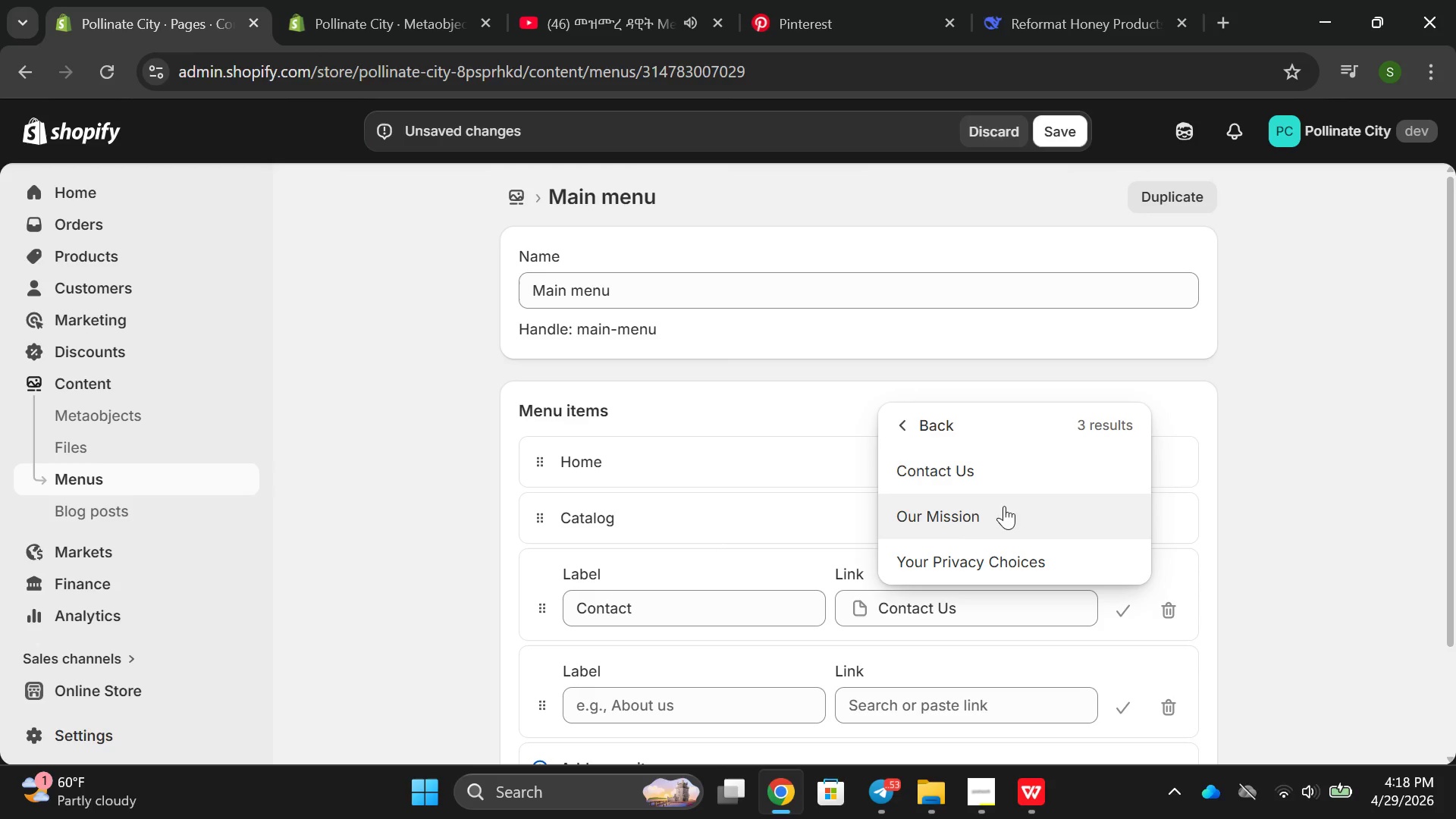 
left_click([999, 474])
 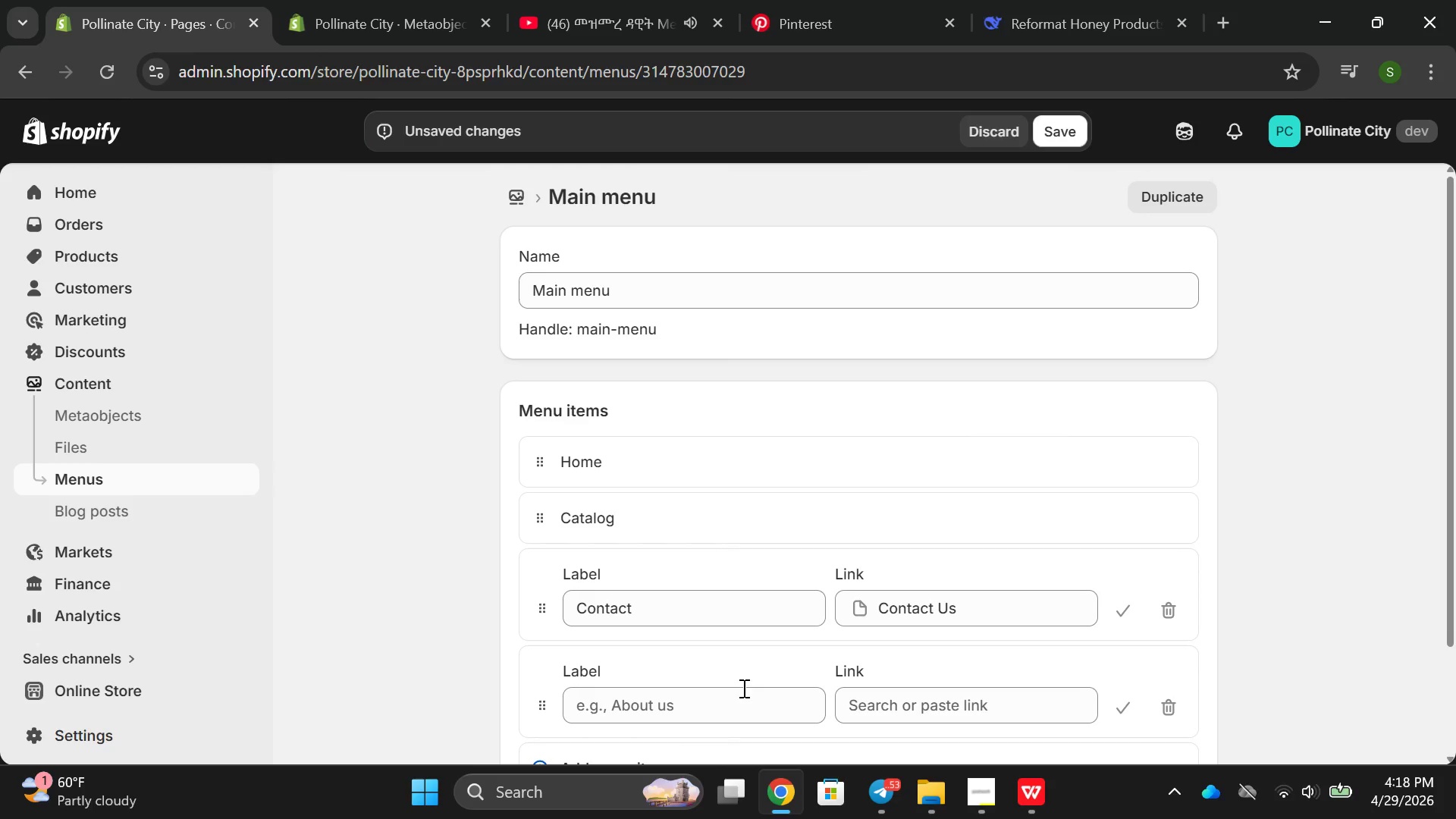 
left_click([705, 710])
 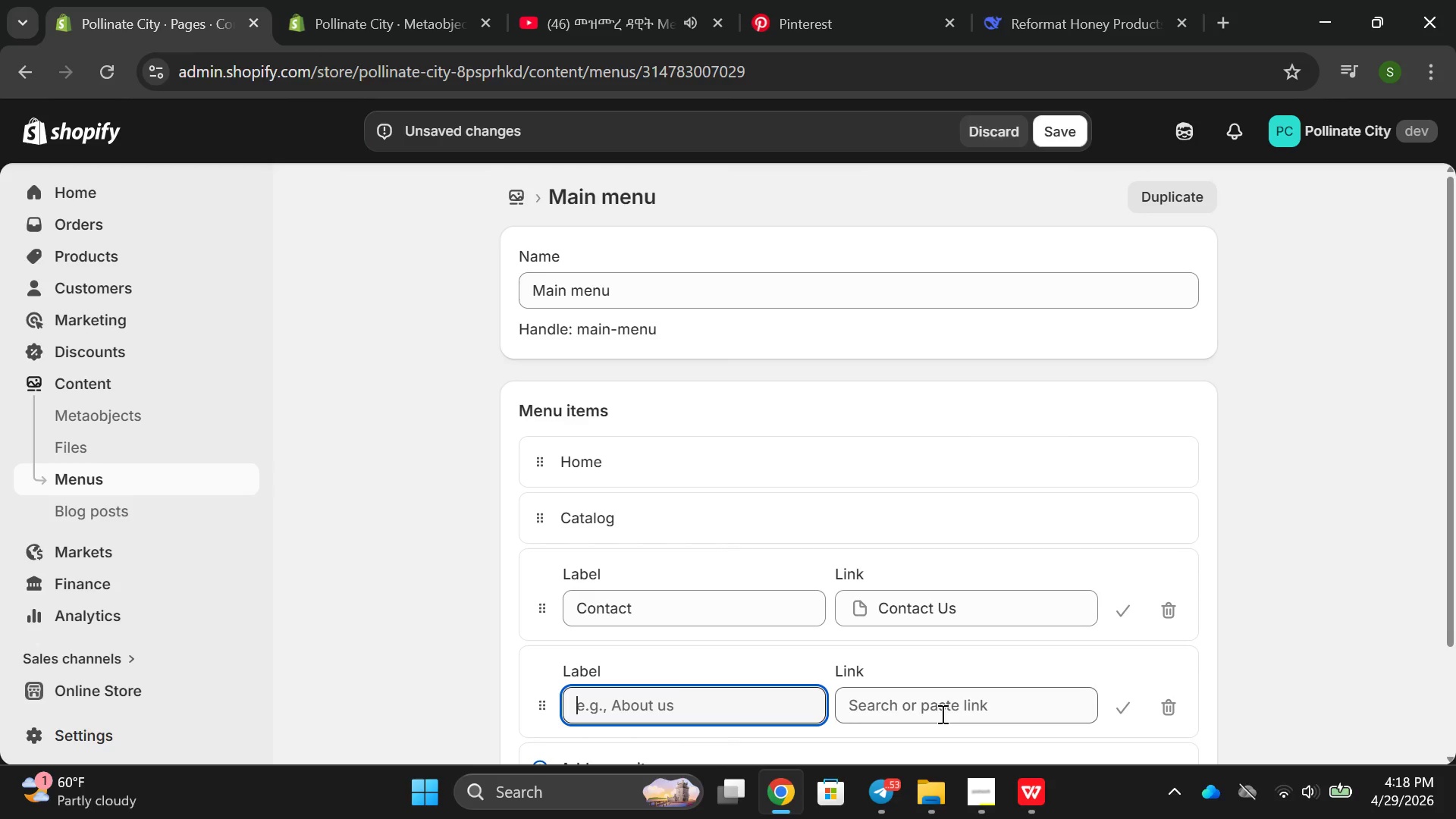 
left_click([941, 714])
 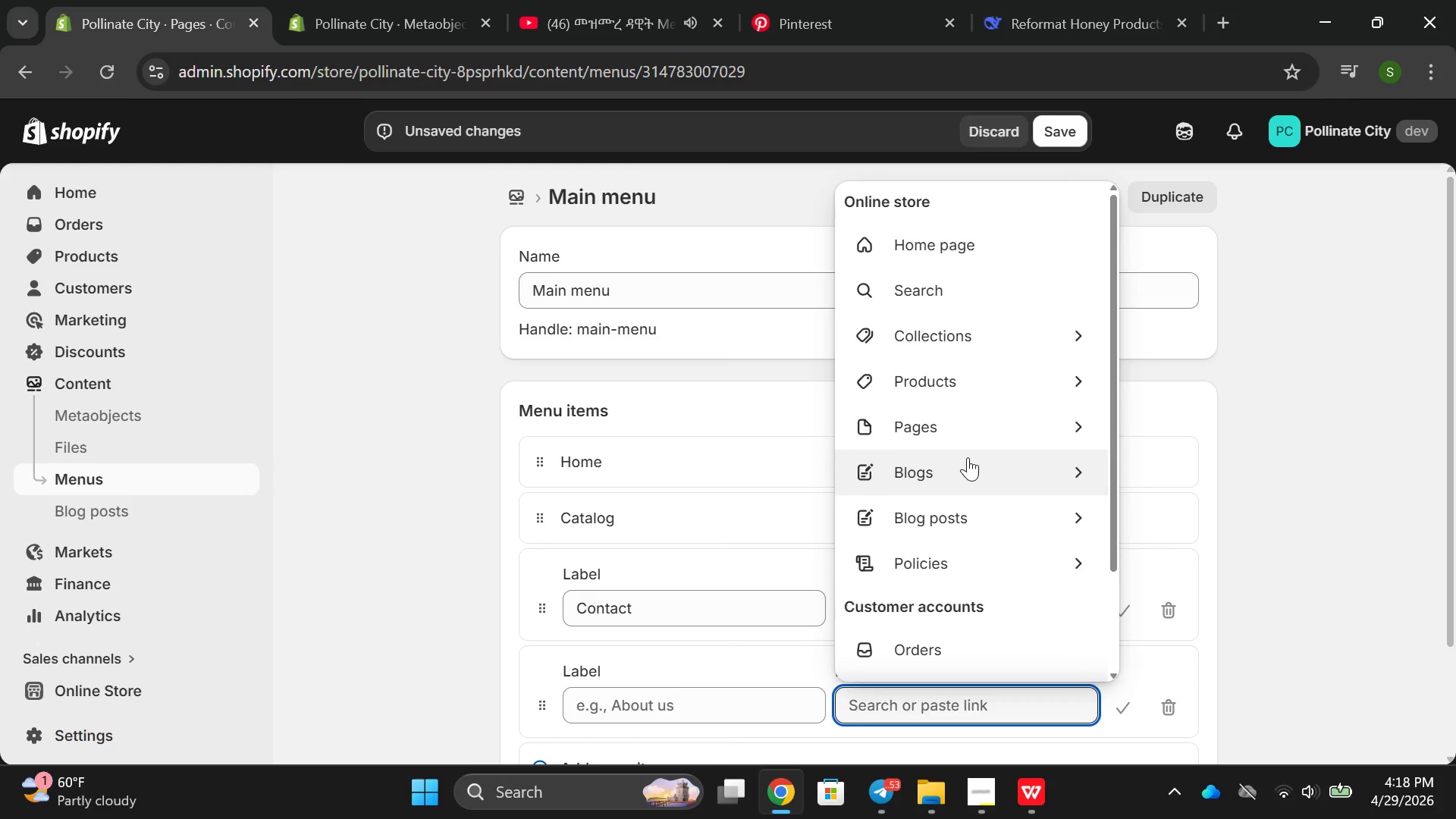 
left_click([1006, 404])
 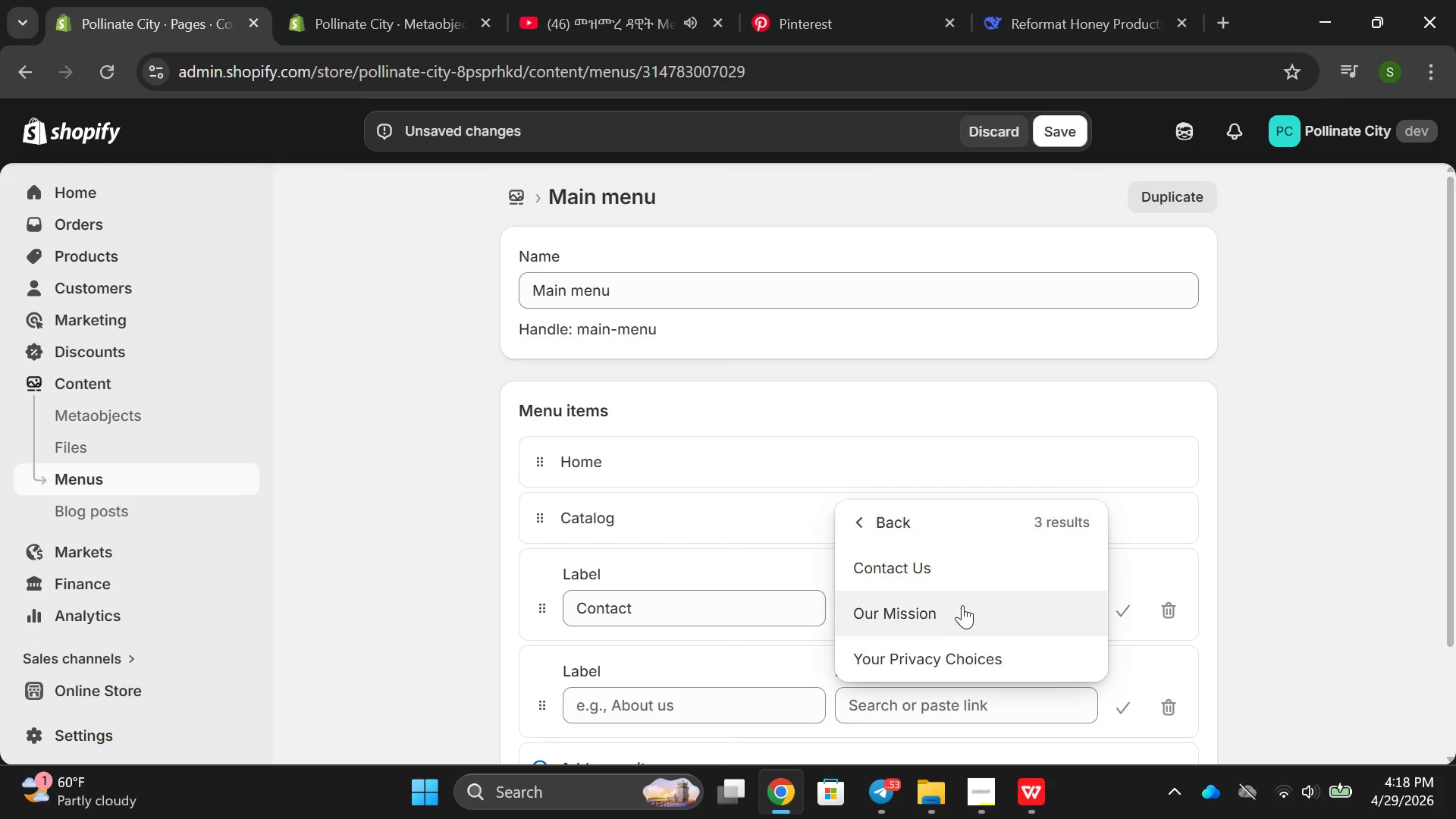 
left_click([965, 617])
 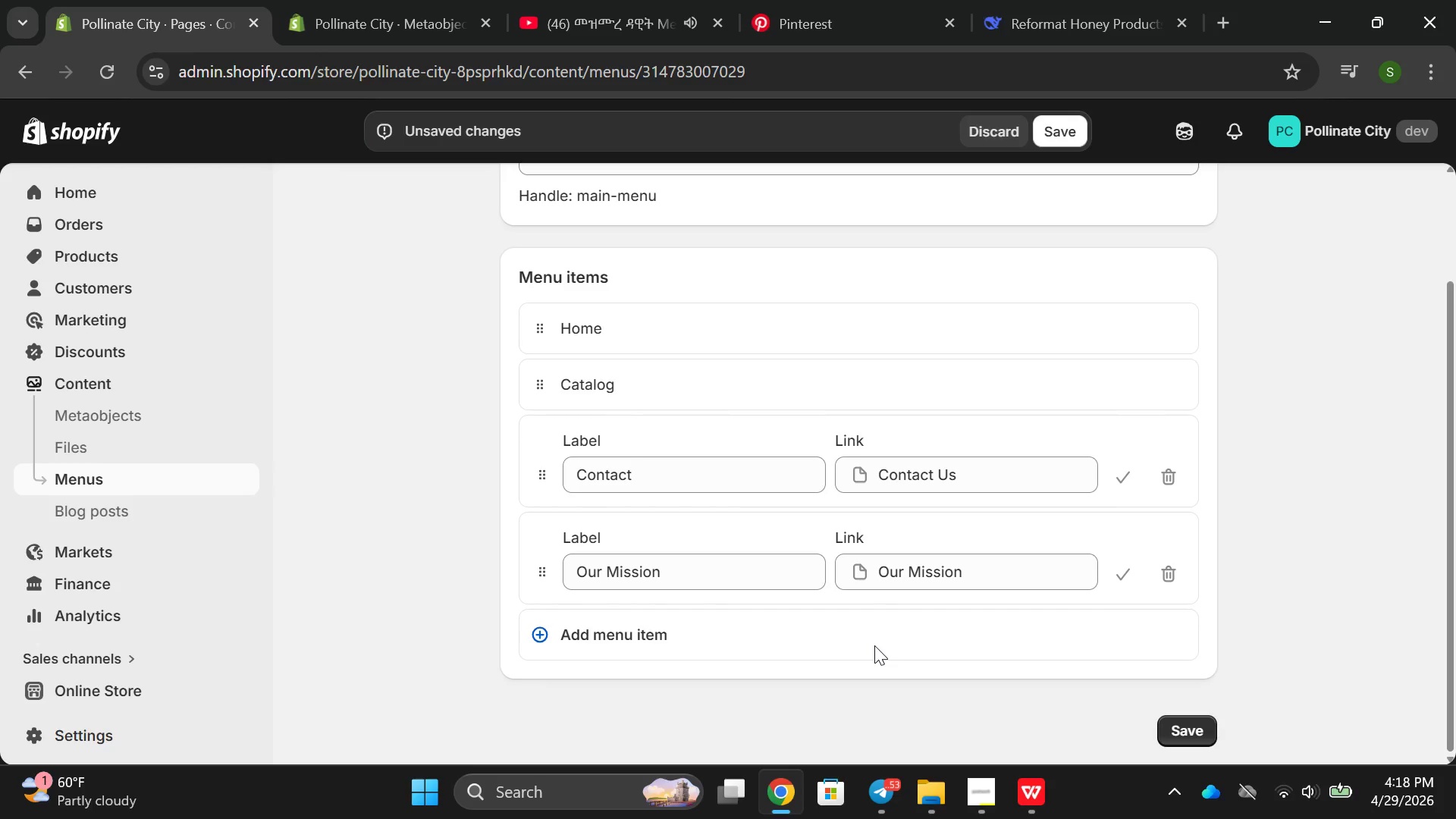 
left_click([814, 620])
 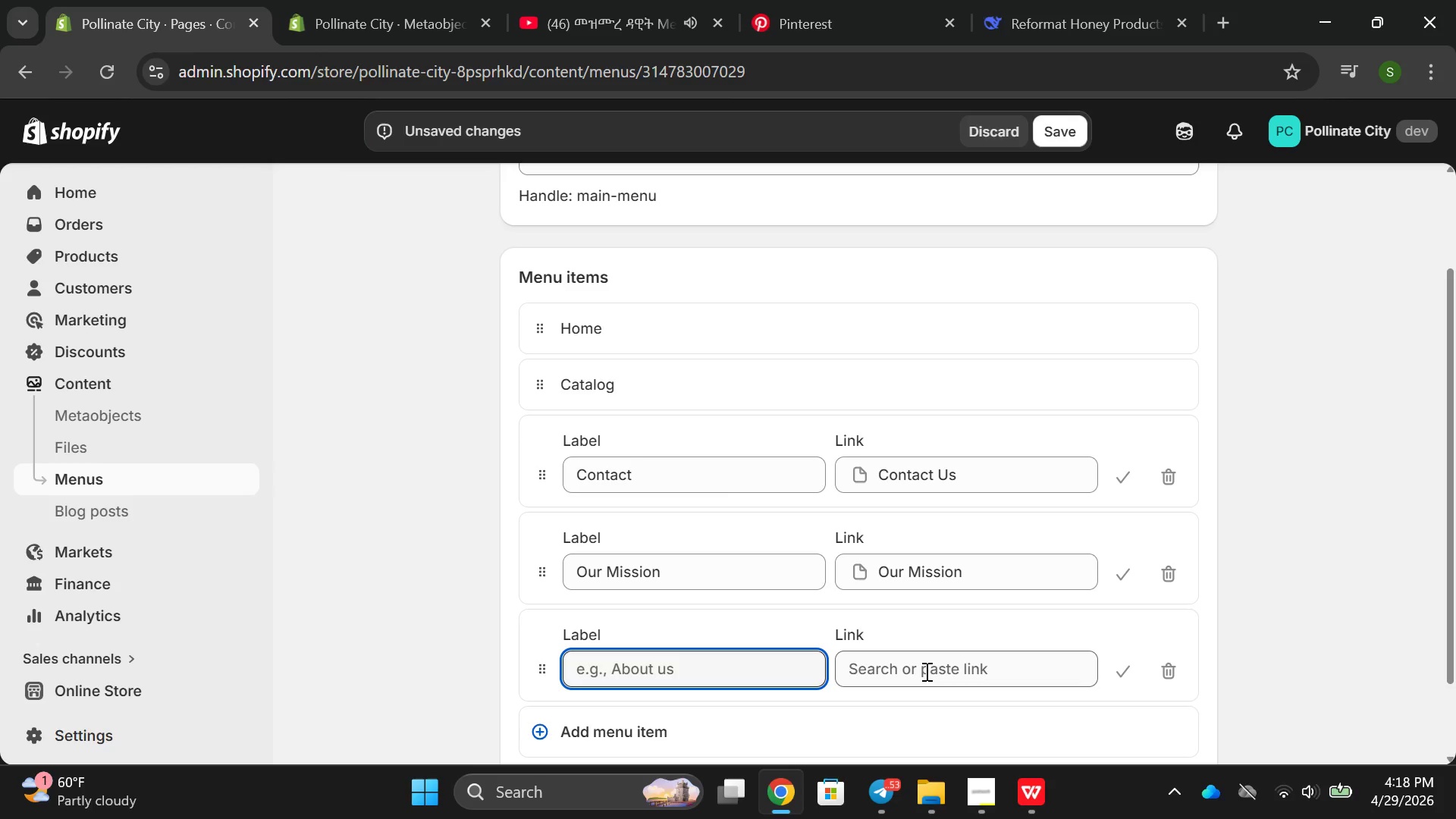 
left_click([925, 671])
 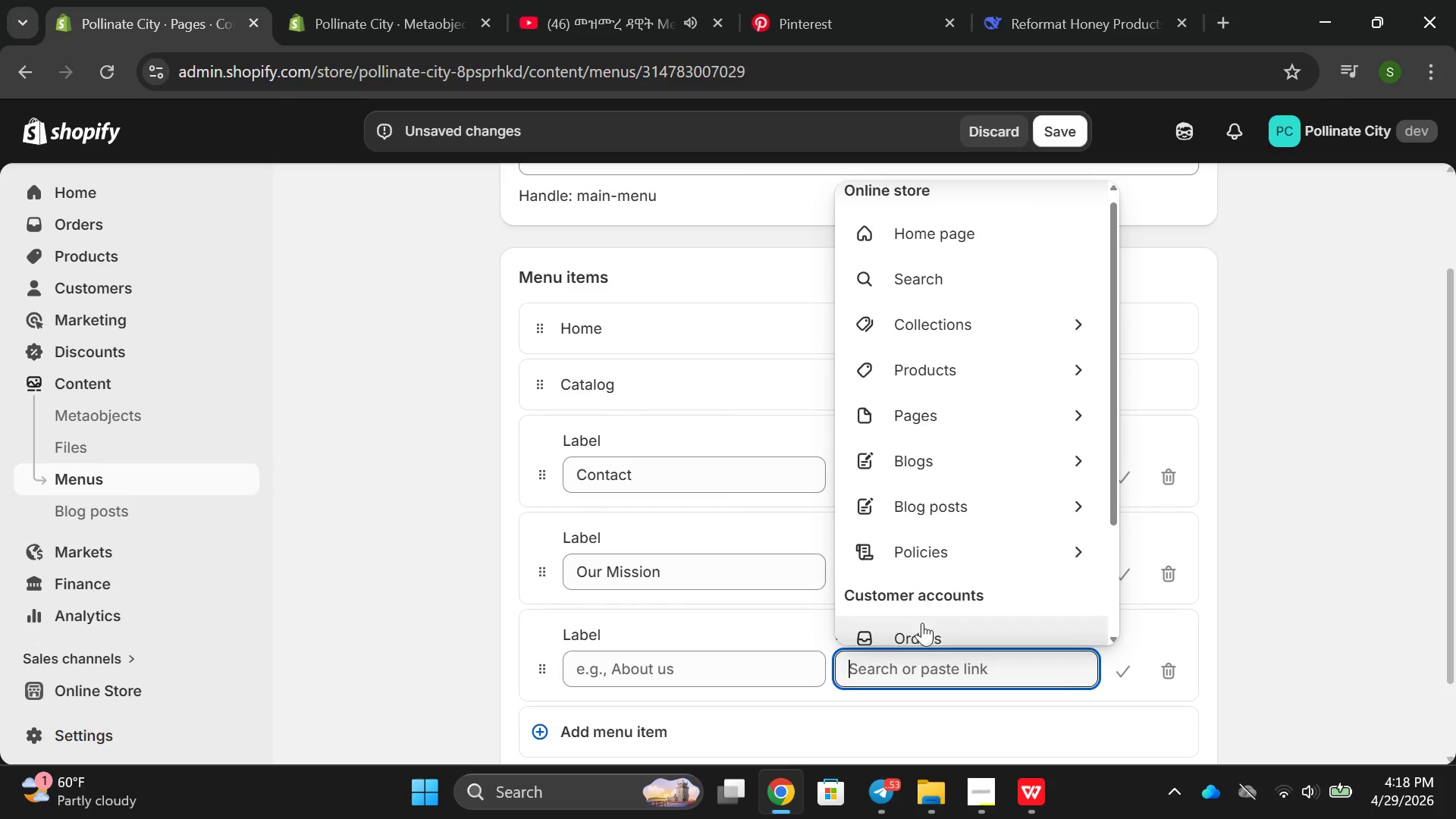 
left_click([924, 384])
 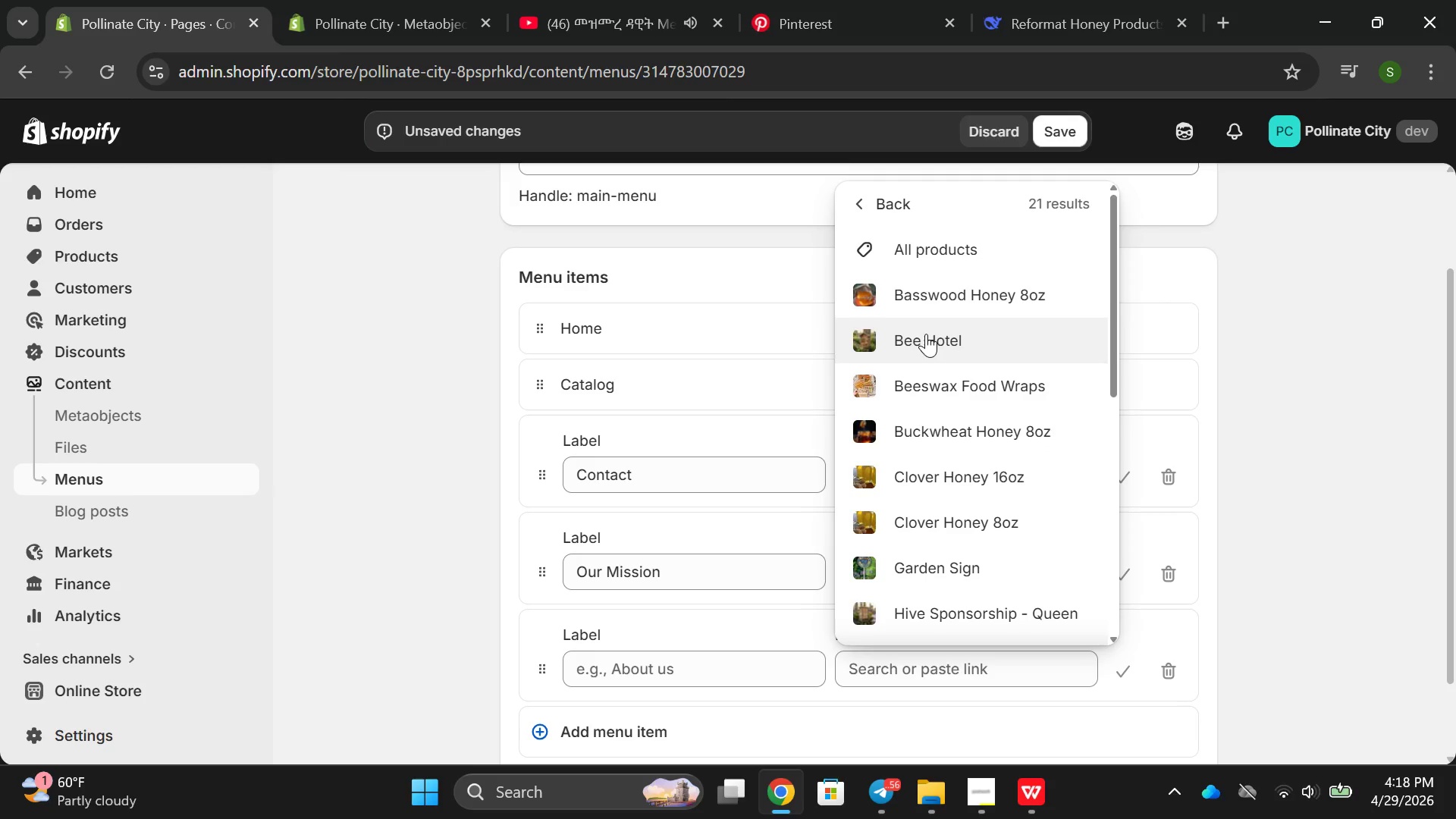 
left_click([926, 248])
 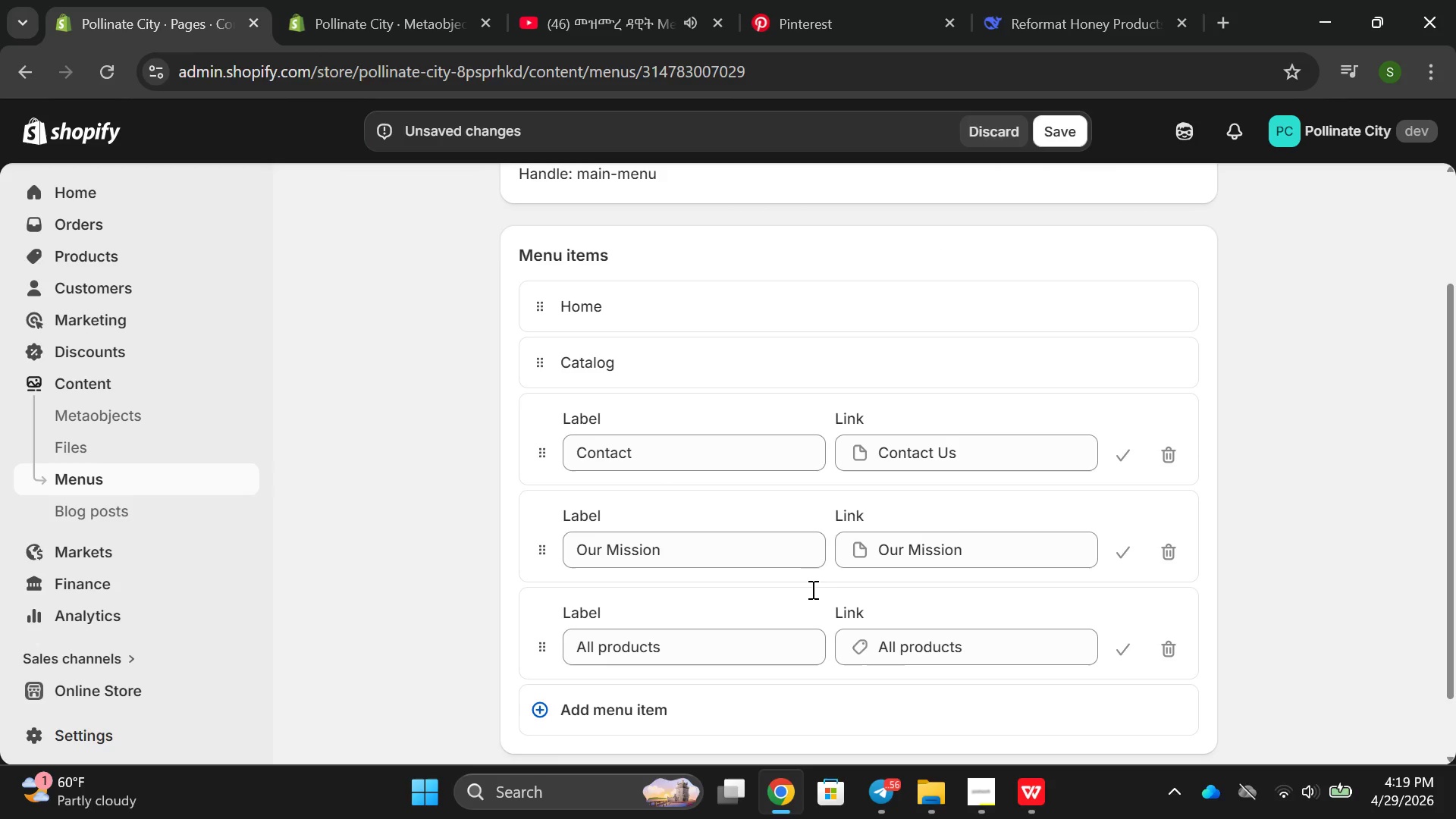 
wait(6.7)
 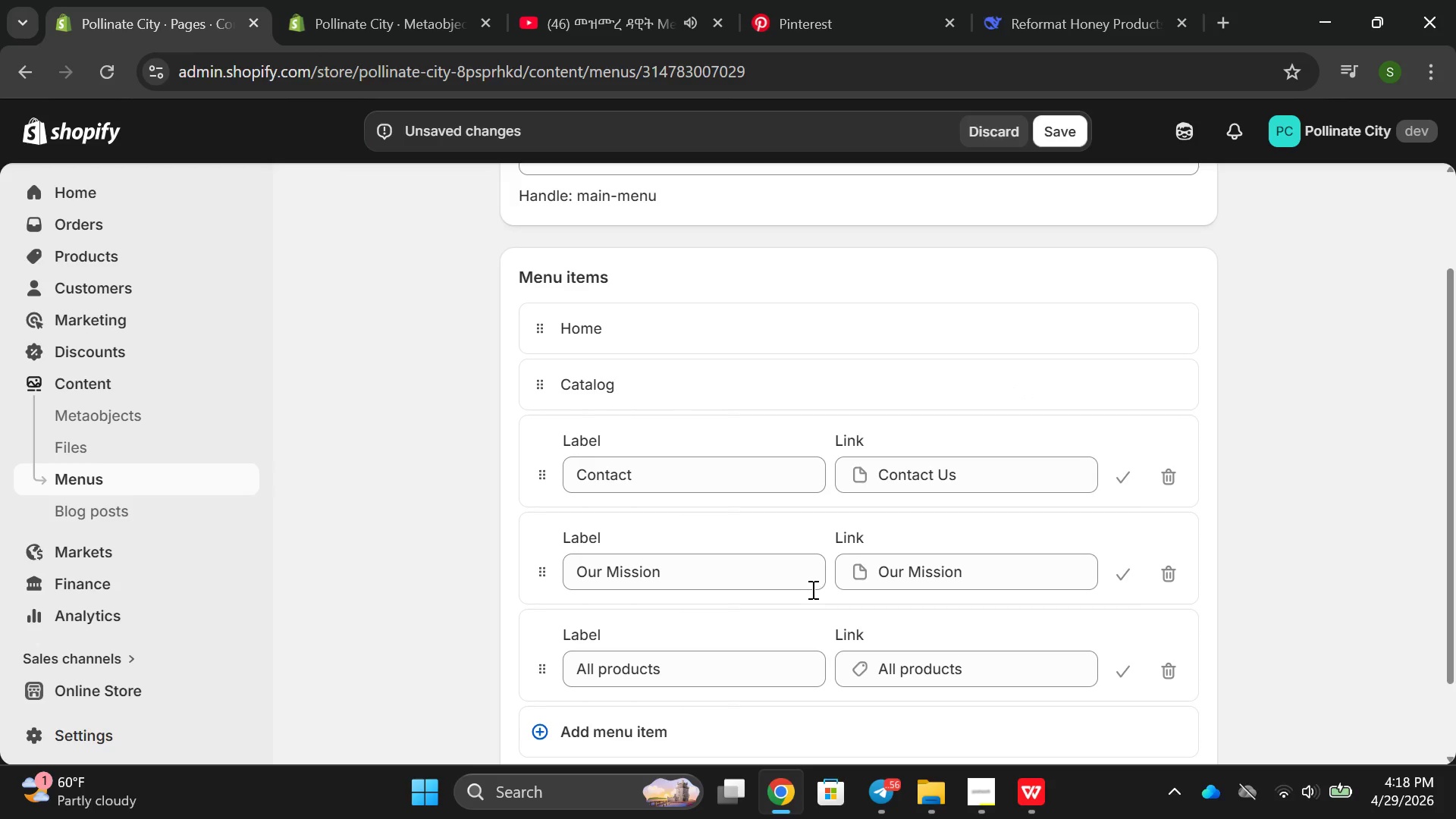 
left_click([817, 328])
 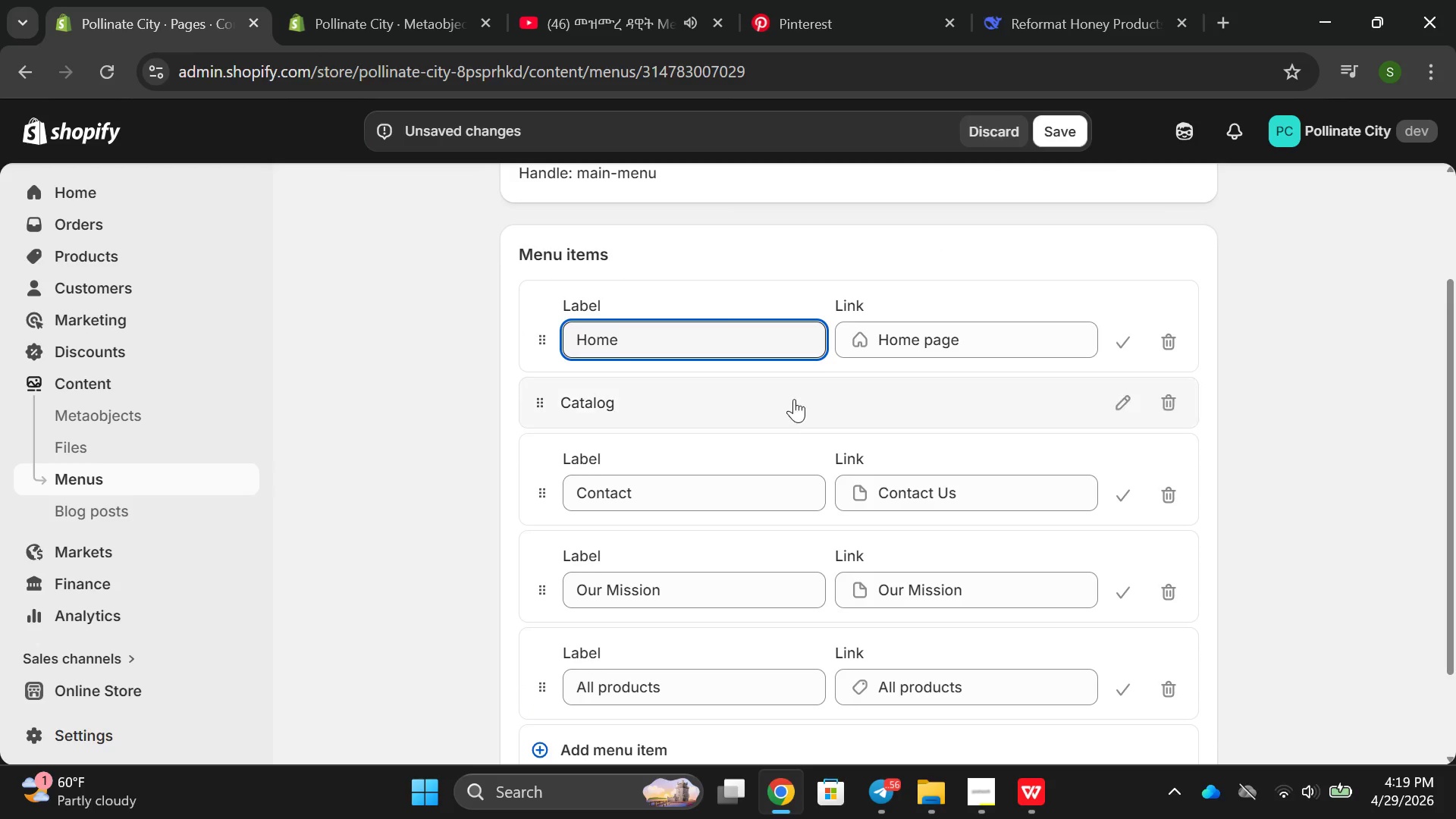 
left_click([786, 403])
 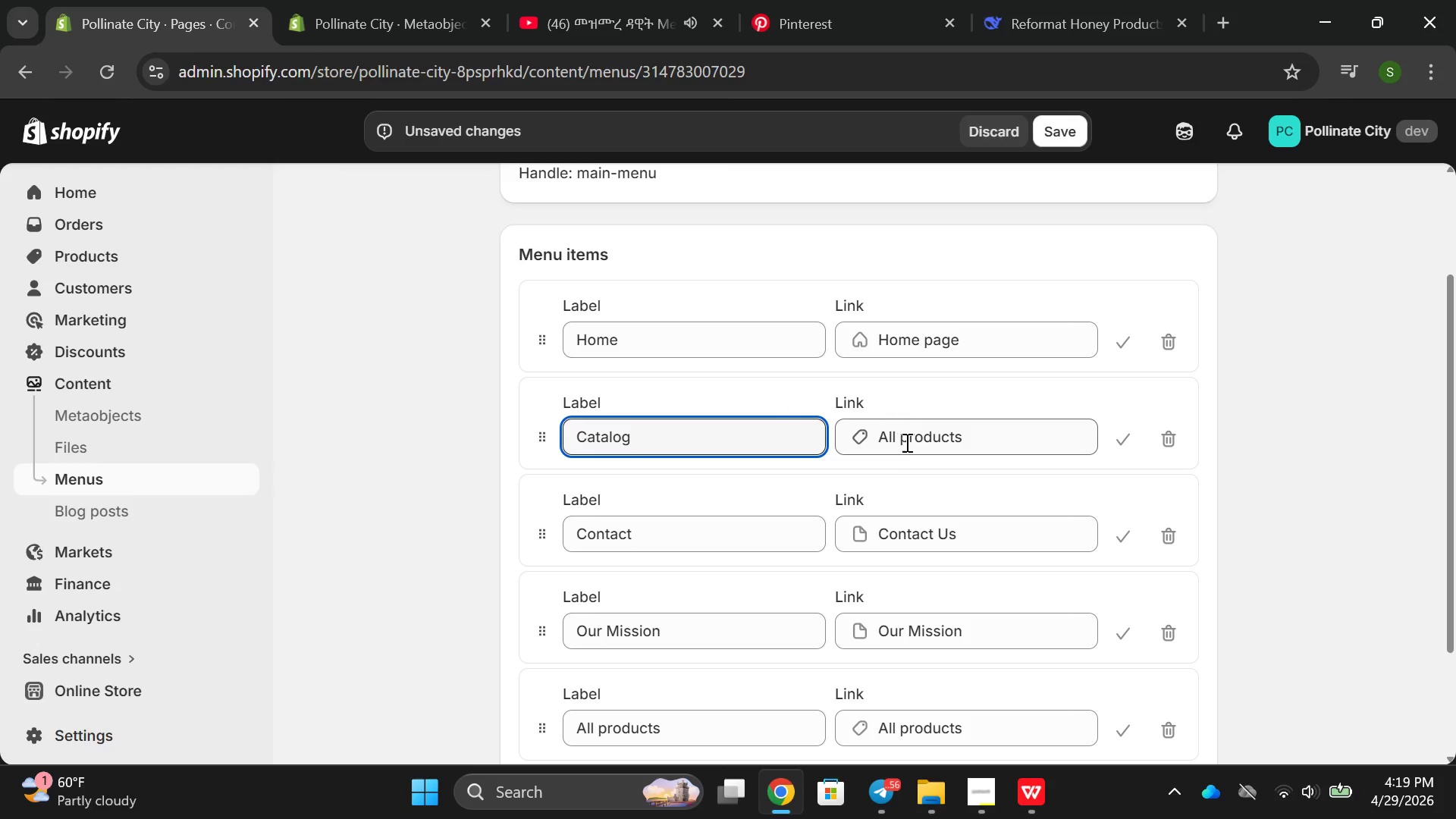 
mouse_move([765, 357])
 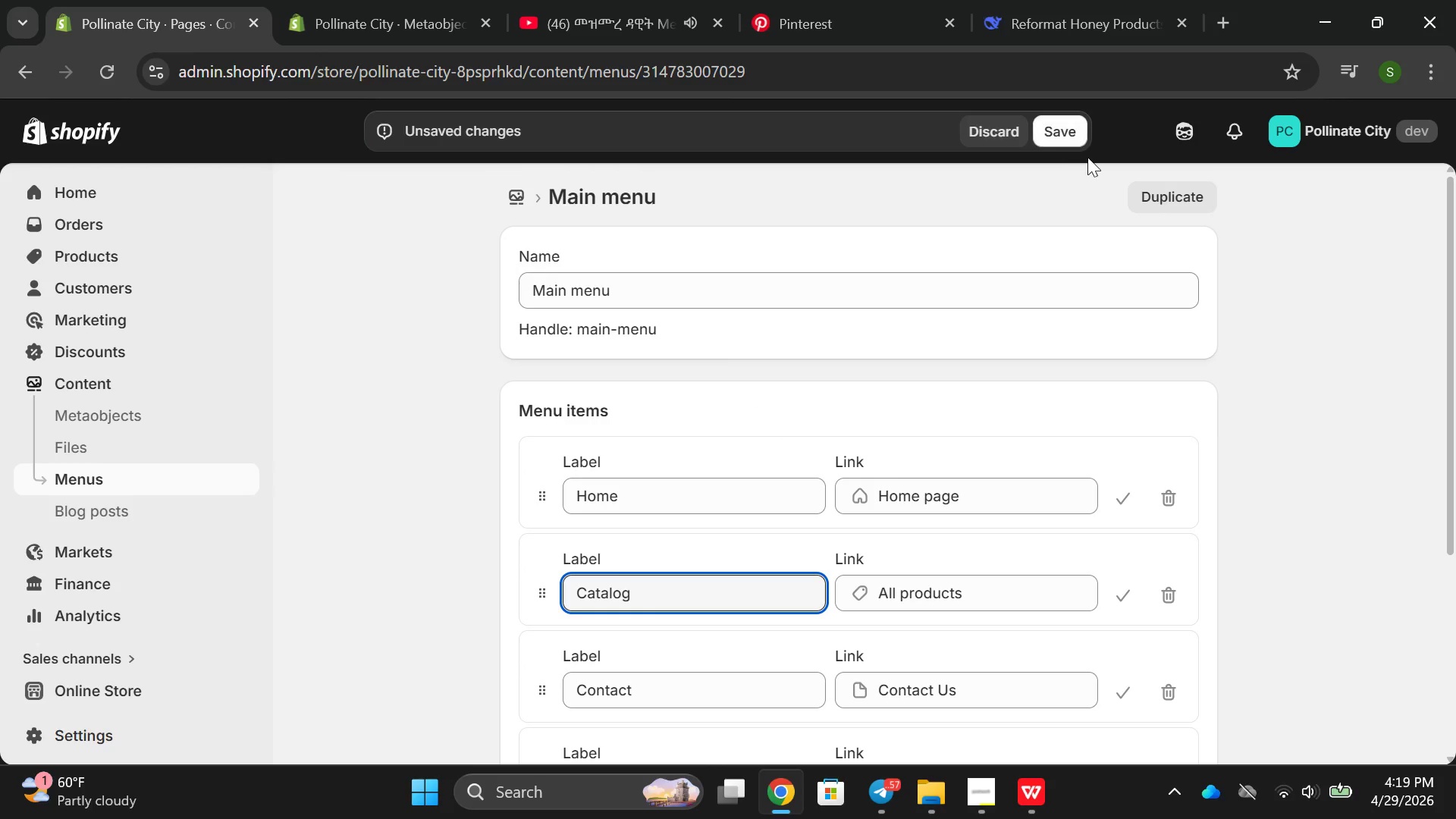 
left_click([1087, 157])
 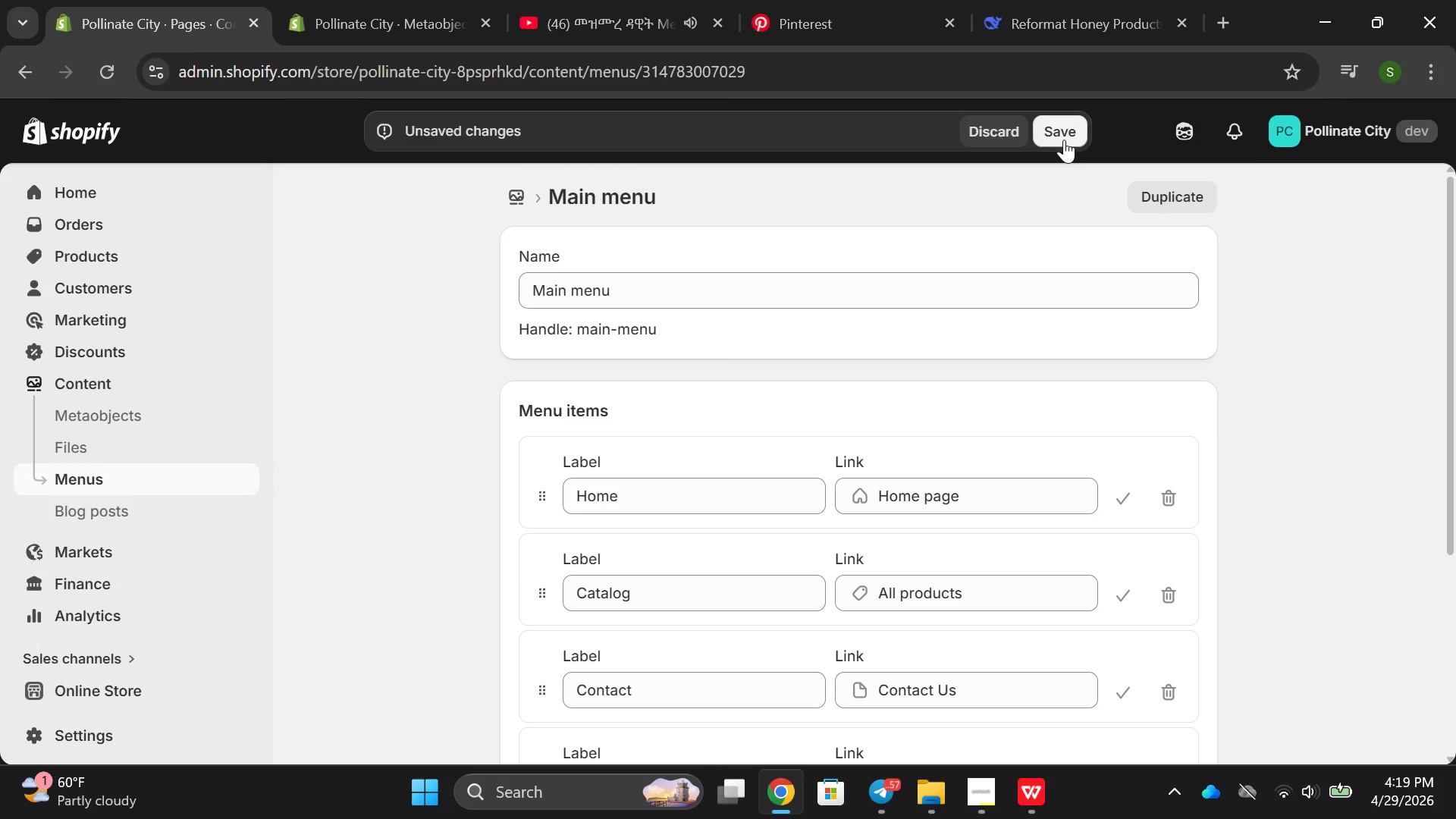 
left_click([1064, 140])
 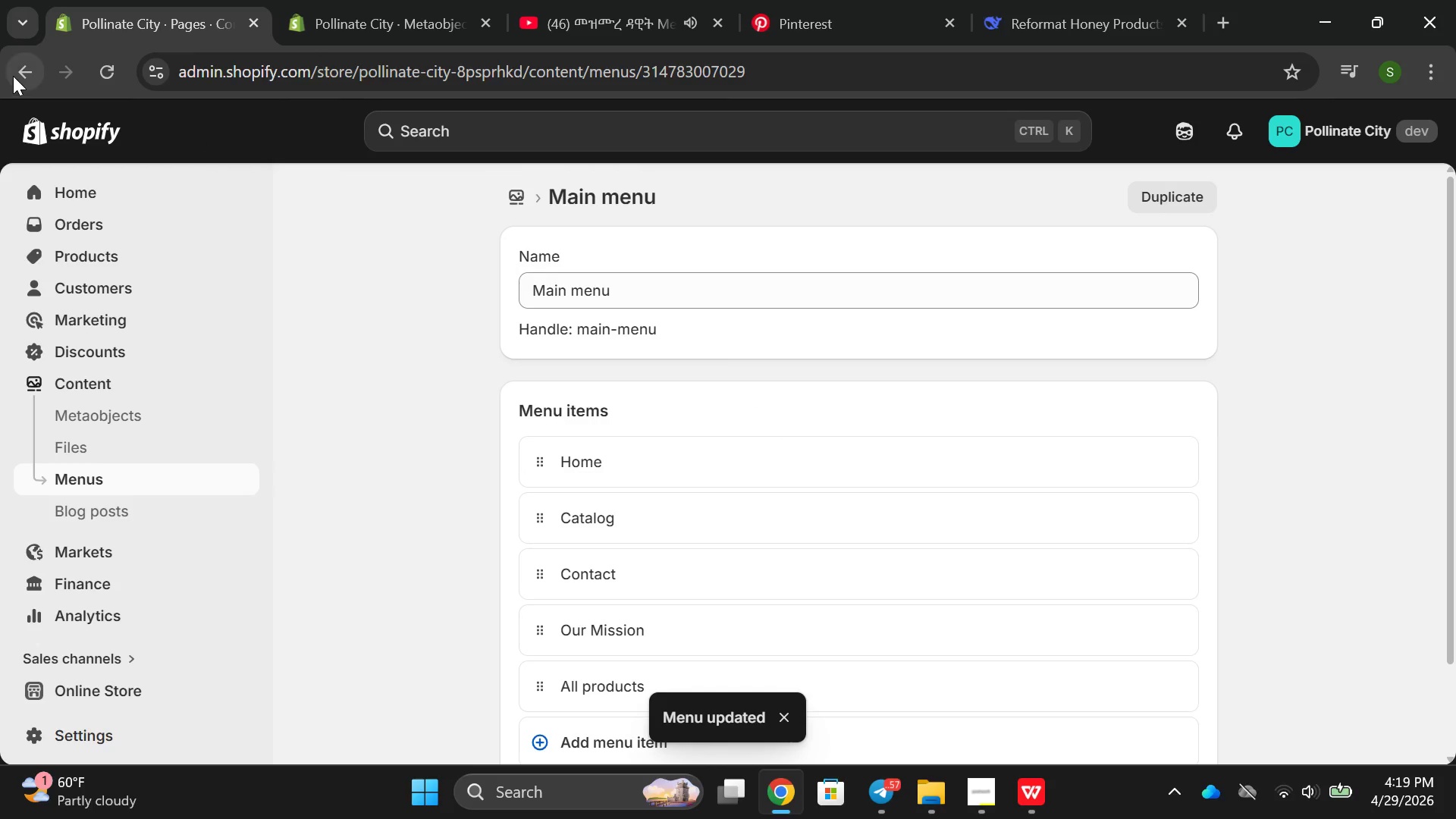 
left_click([13, 76])
 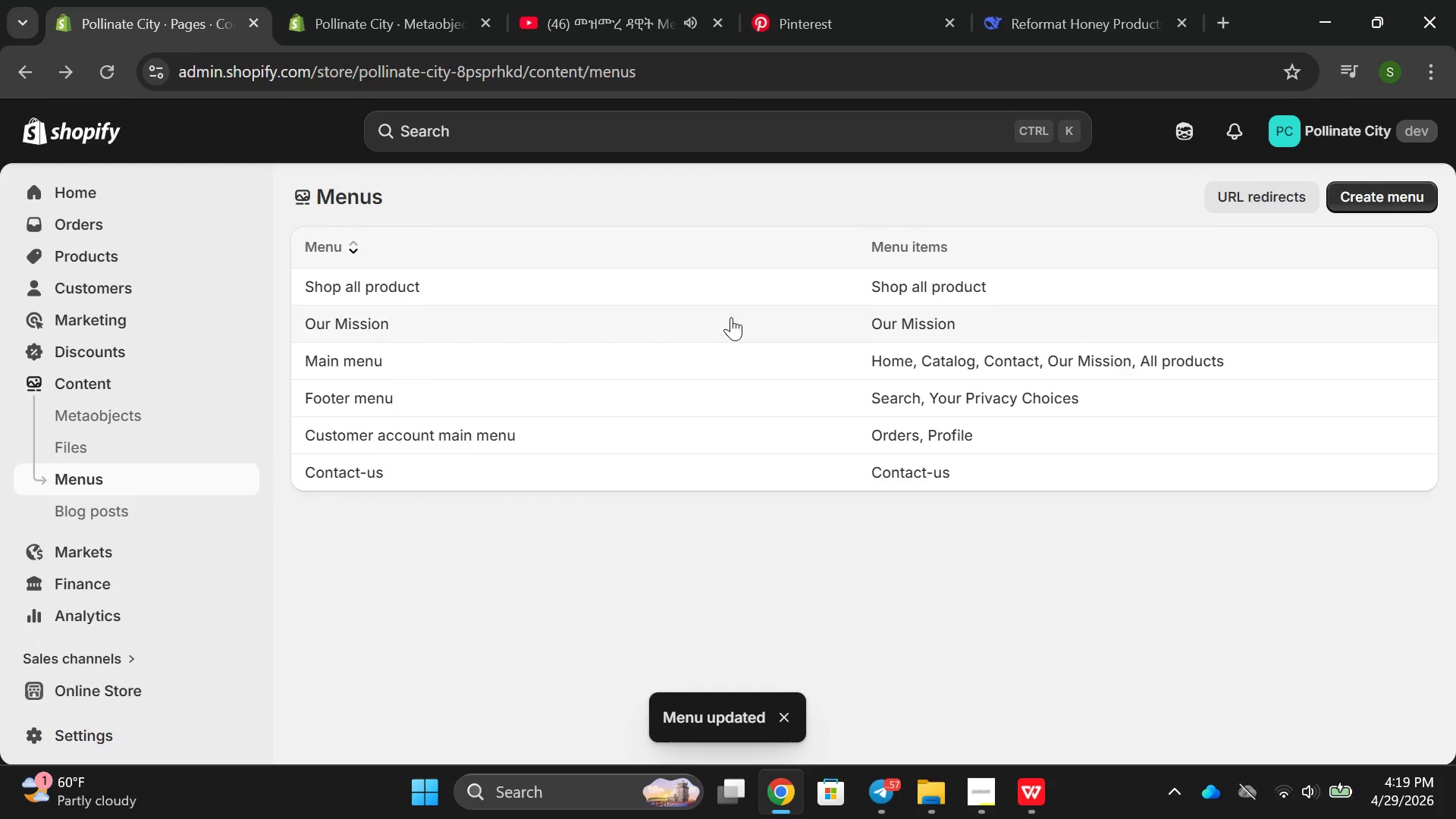 
right_click([731, 317])
 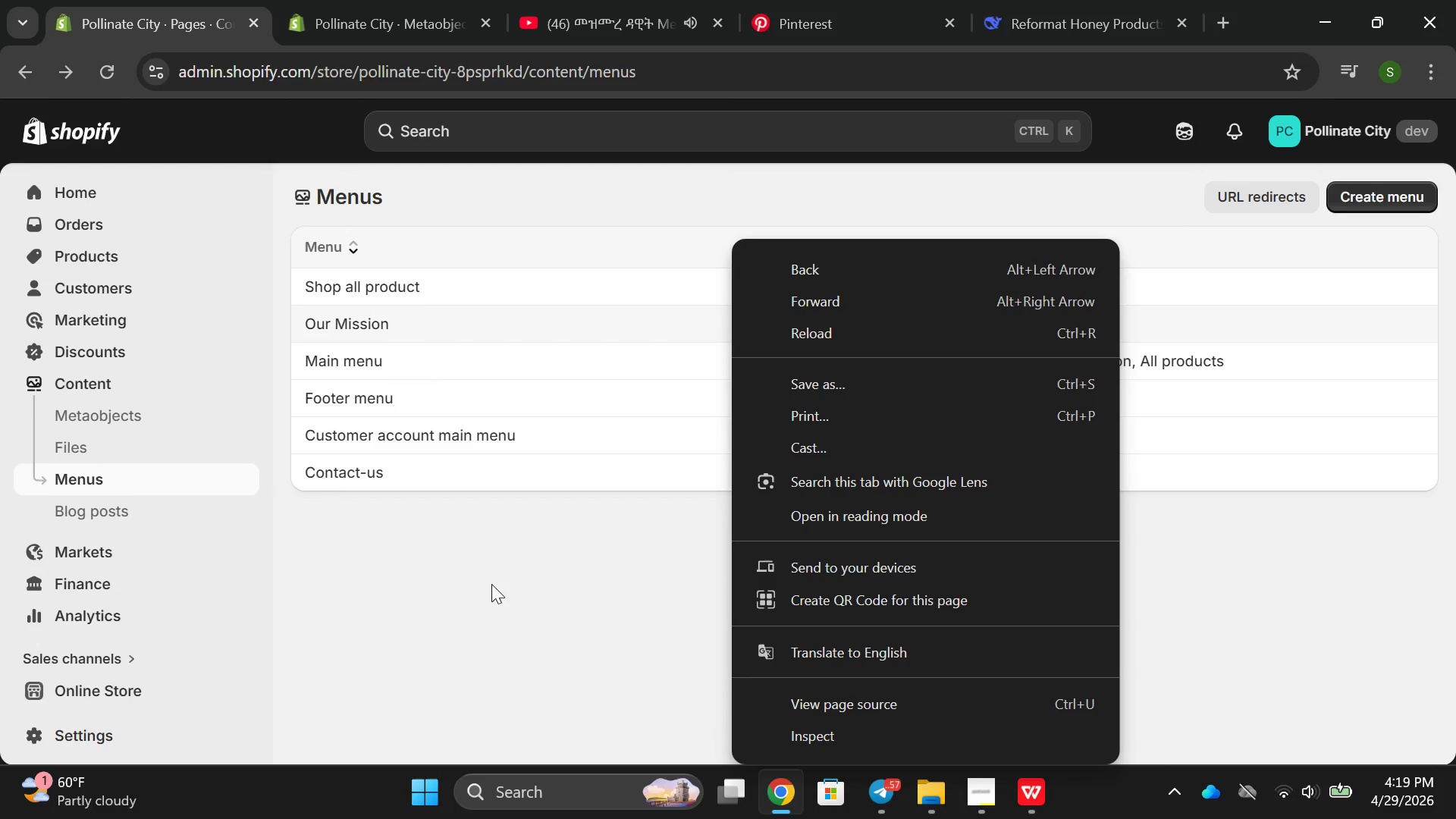 
left_click([487, 585])
 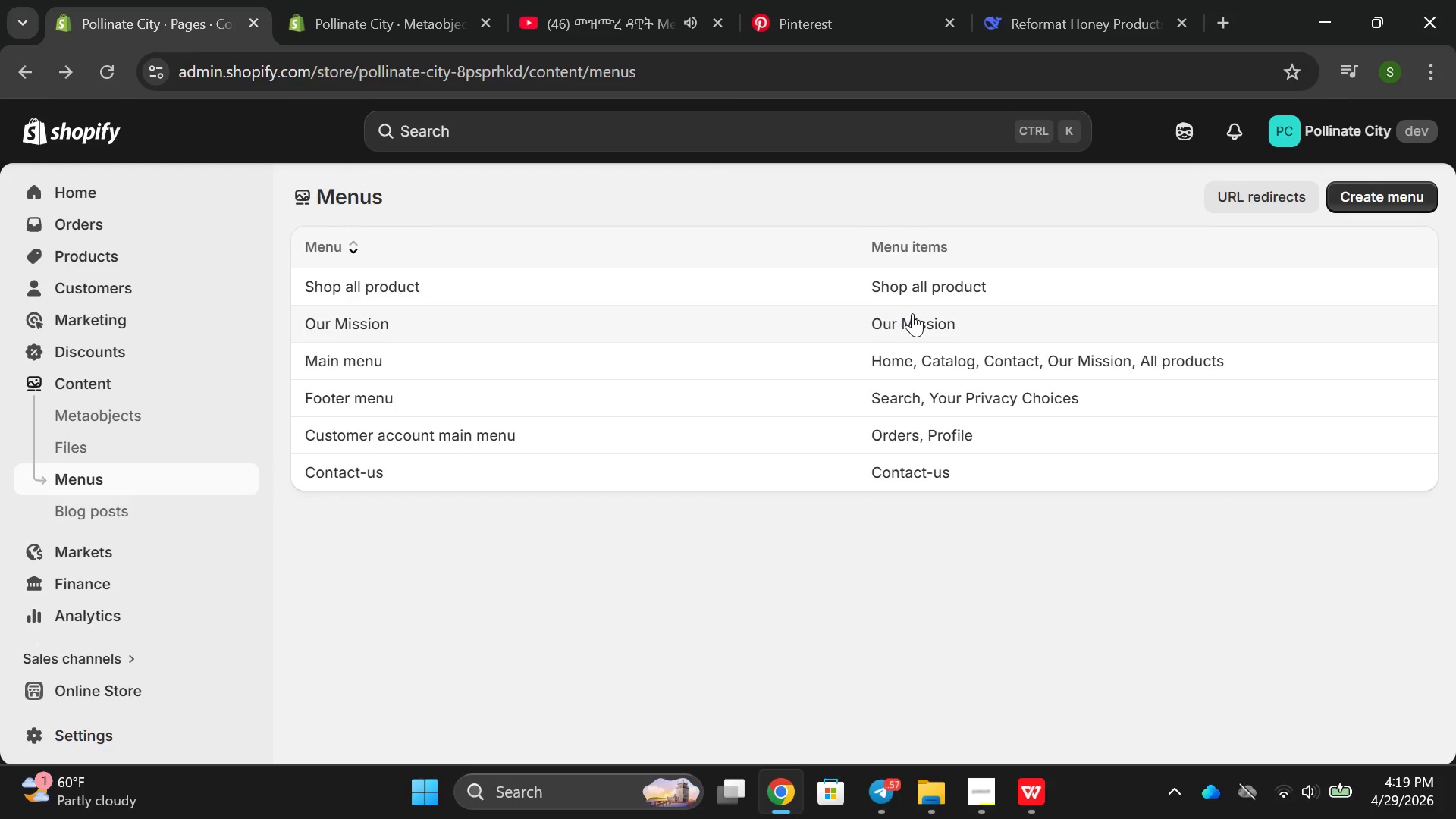 
left_click([912, 313])
 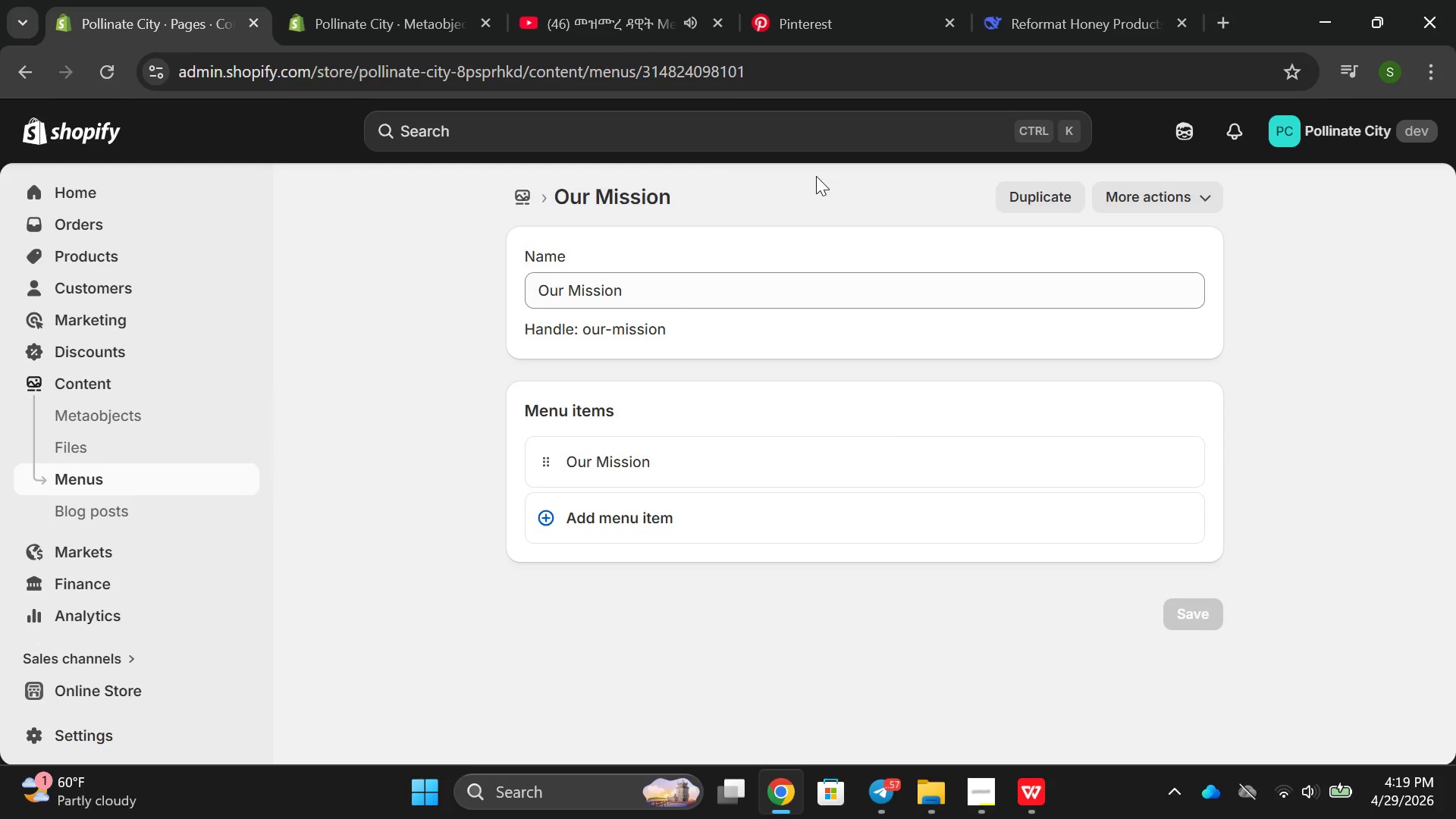 
left_click([24, 82])
 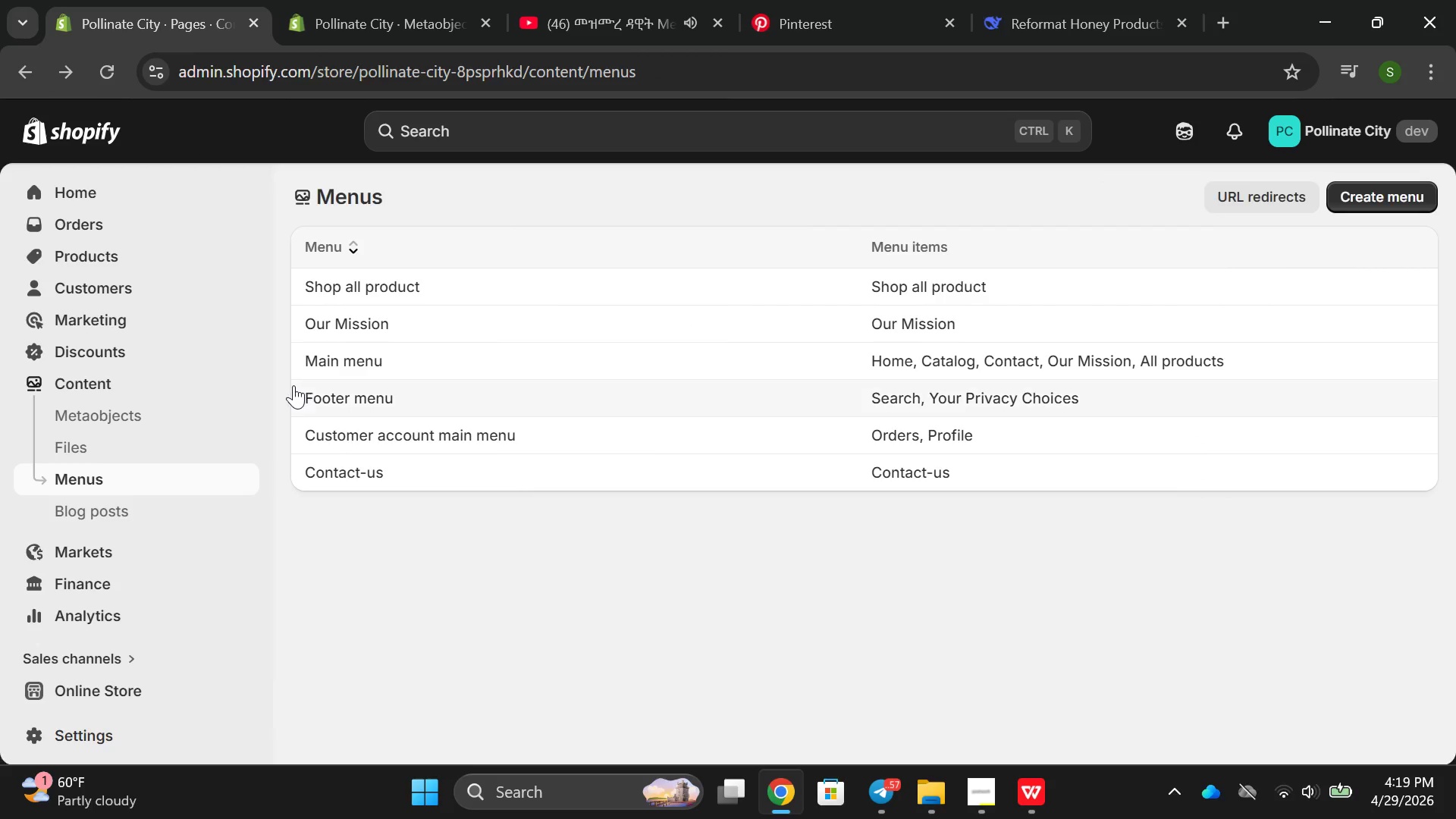 
left_click_drag(start_coordinate=[287, 383], to_coordinate=[286, 375])
 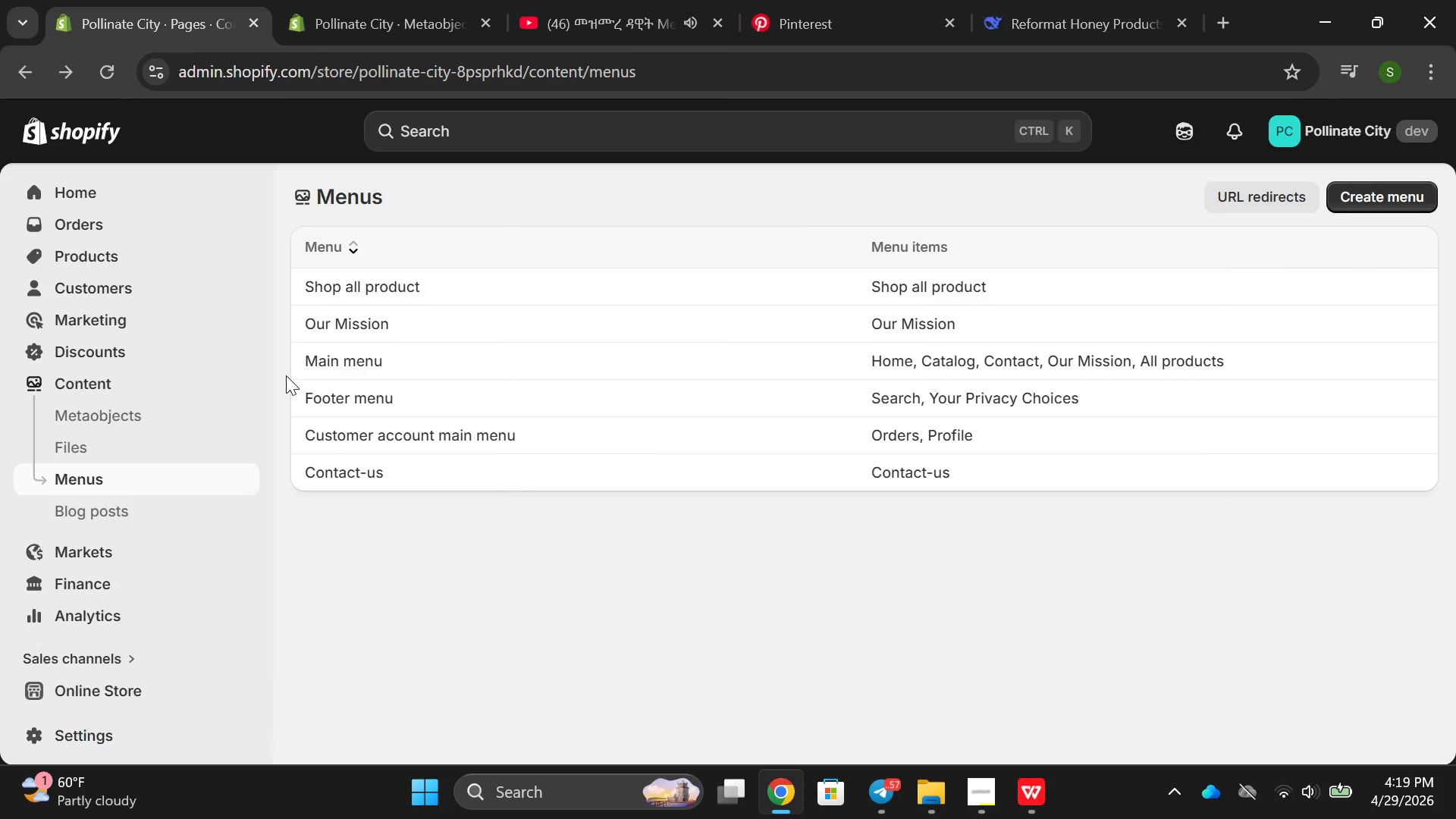 
left_click_drag(start_coordinate=[286, 375], to_coordinate=[338, 317])
 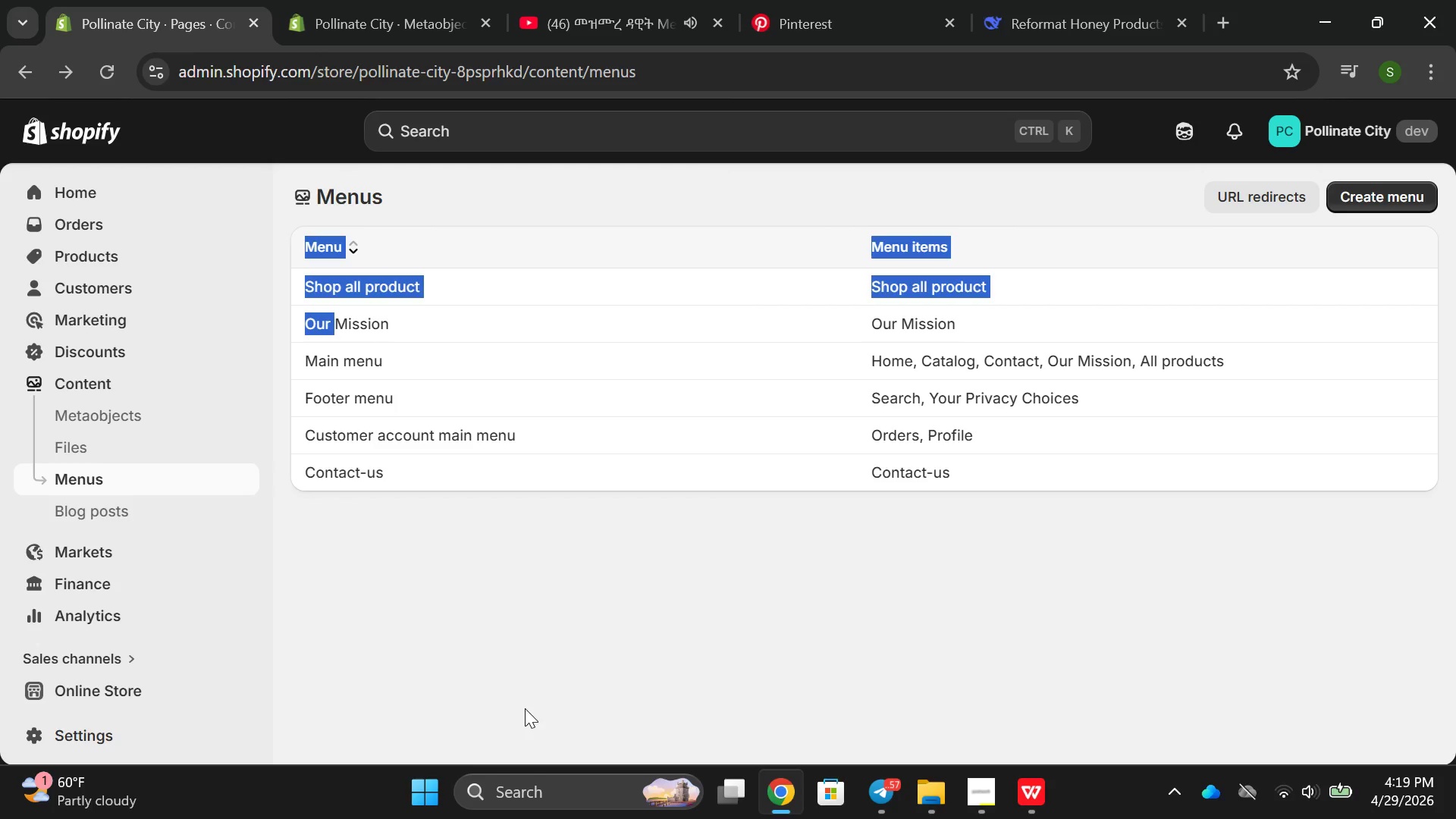 
left_click([541, 623])
 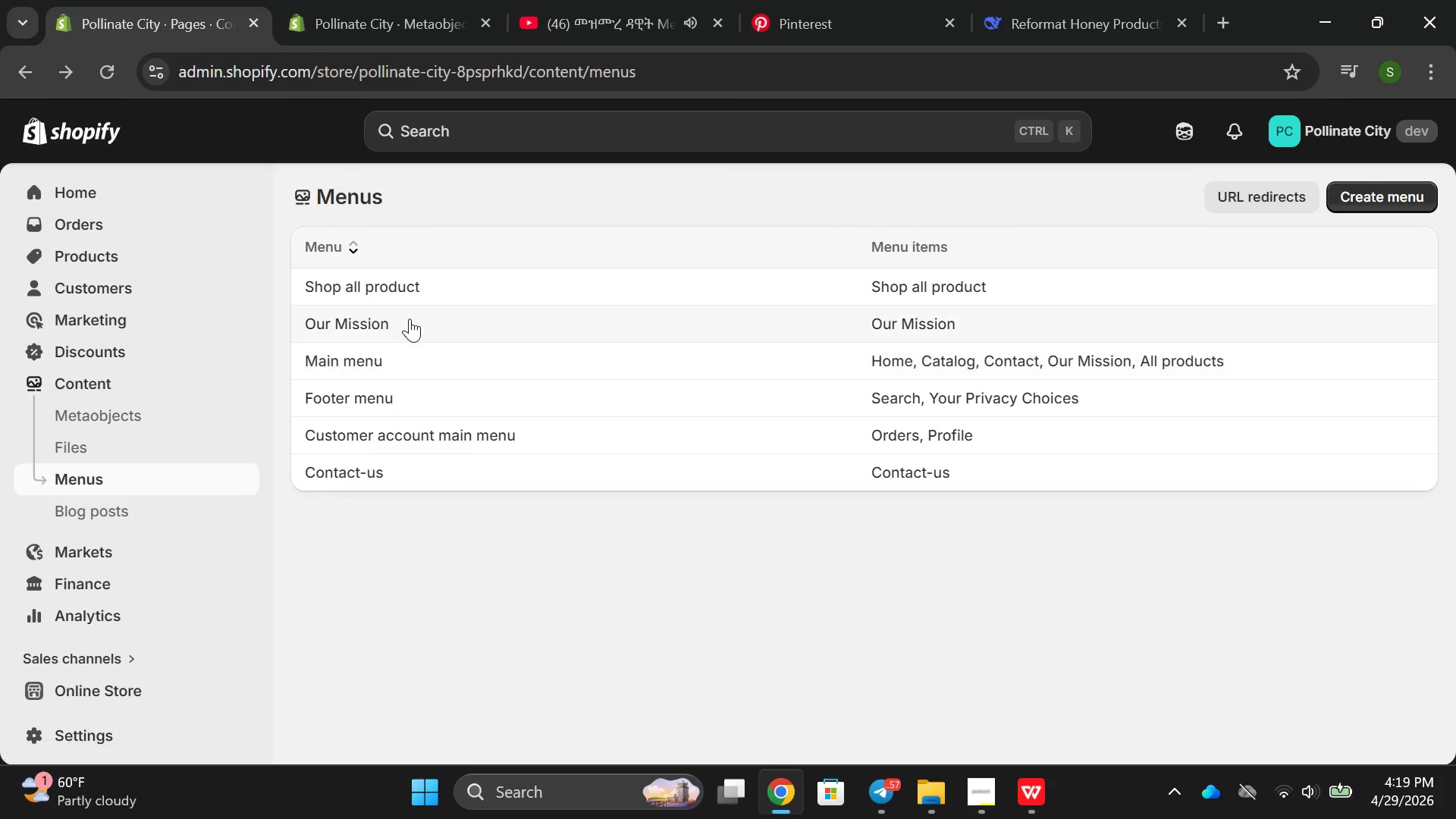 
right_click([384, 321])
 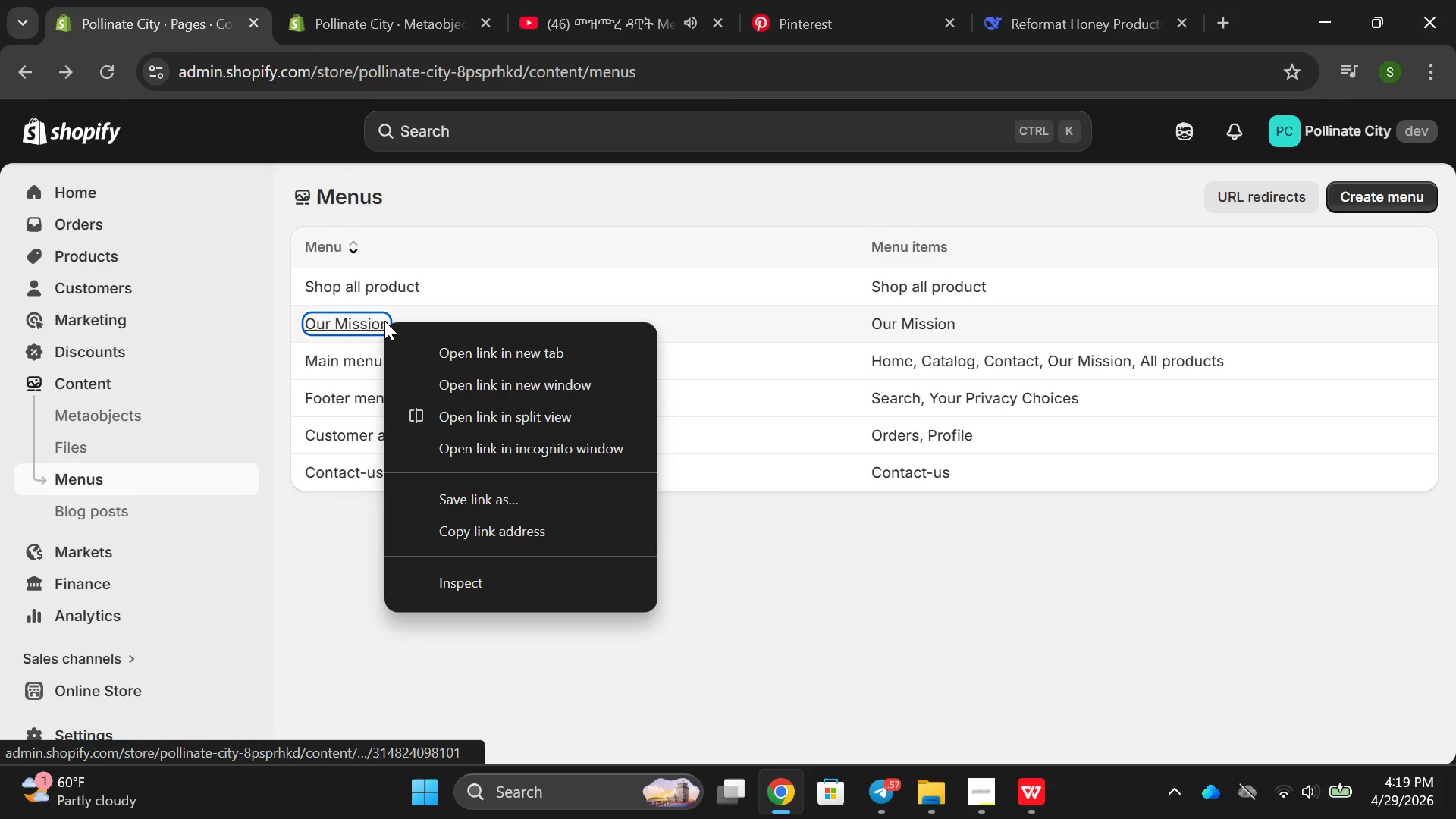 
left_click([372, 321])
 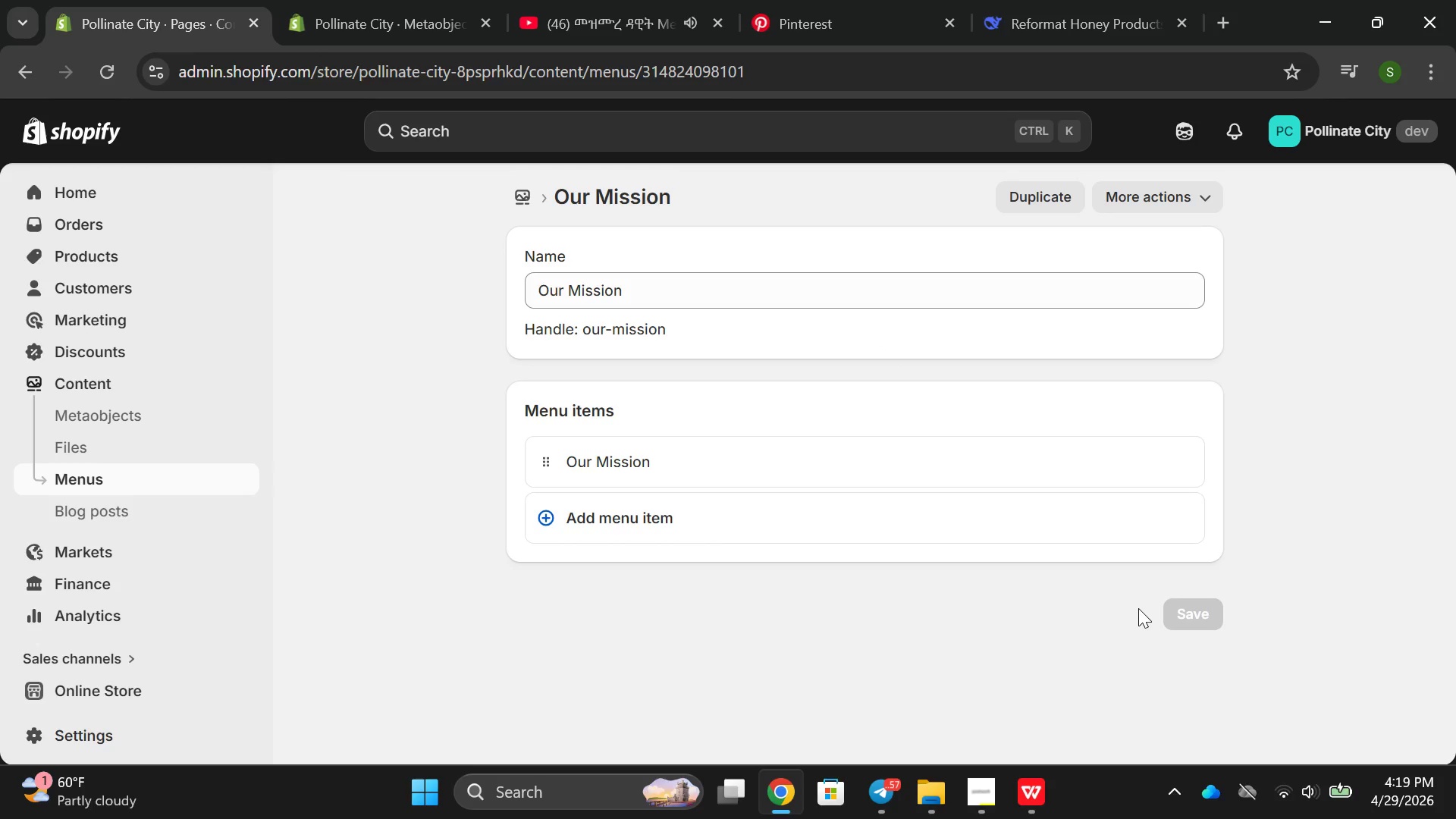 
left_click([1429, 132])
 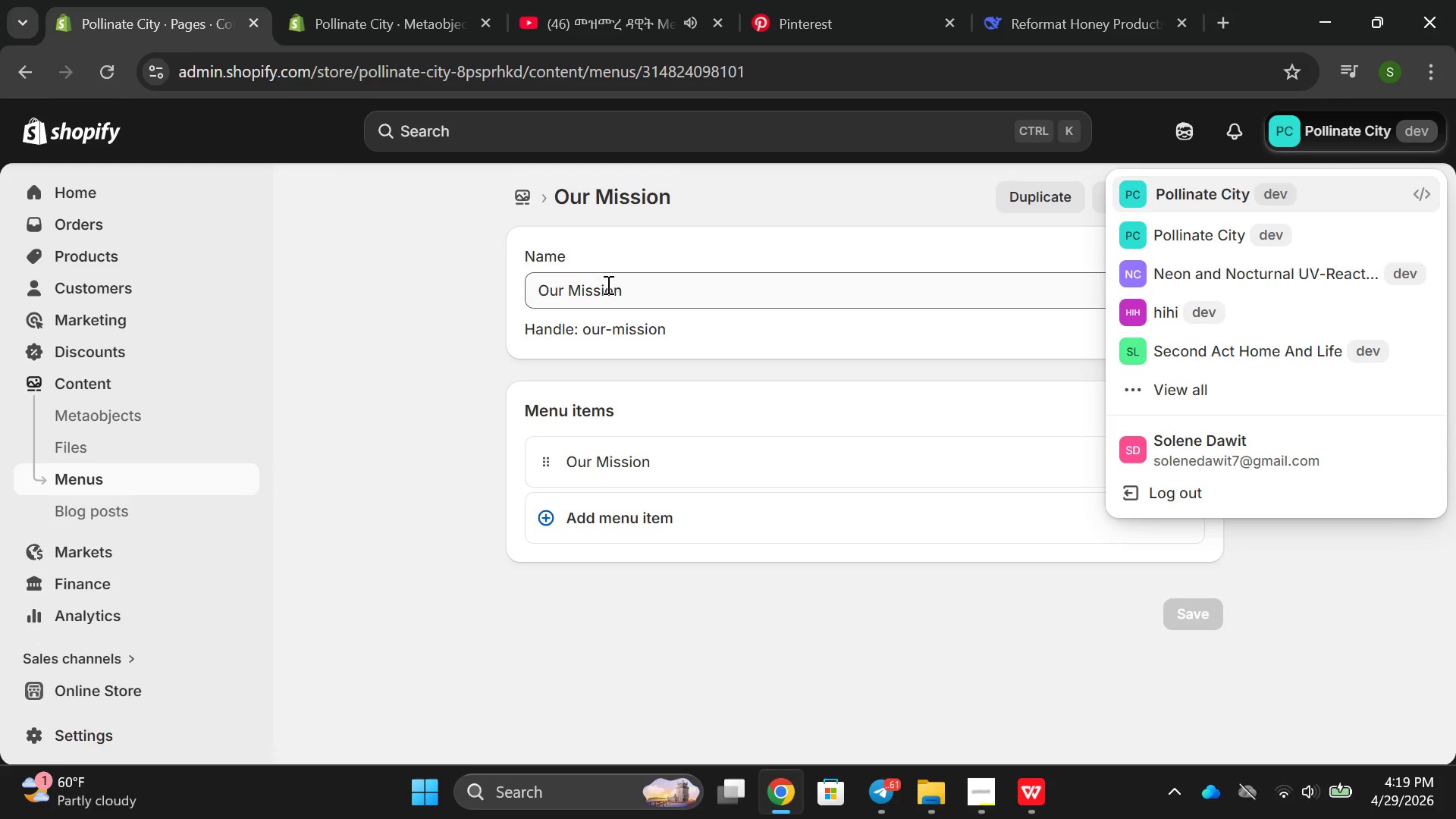 
left_click([452, 345])
 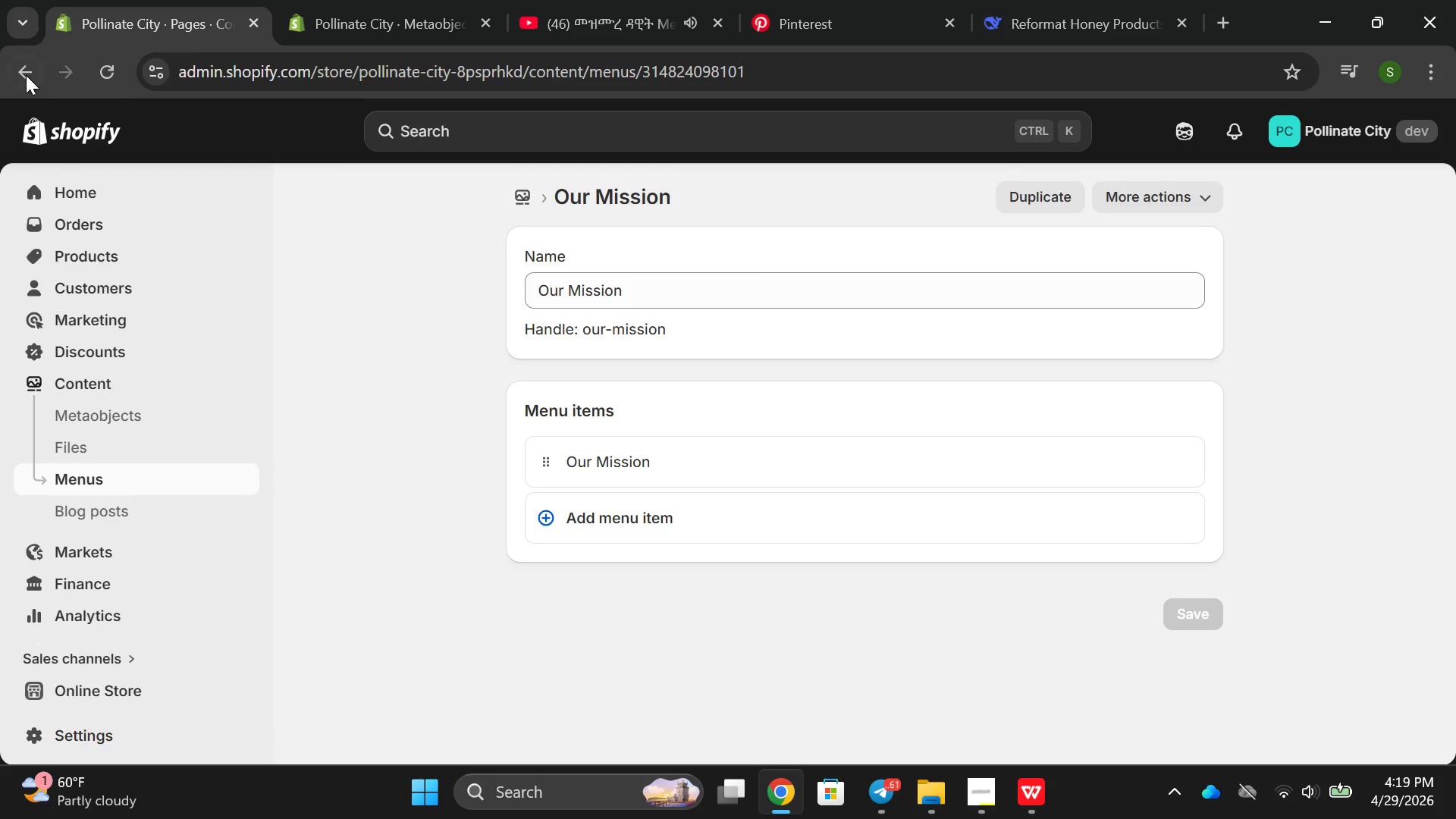 
left_click([26, 74])
 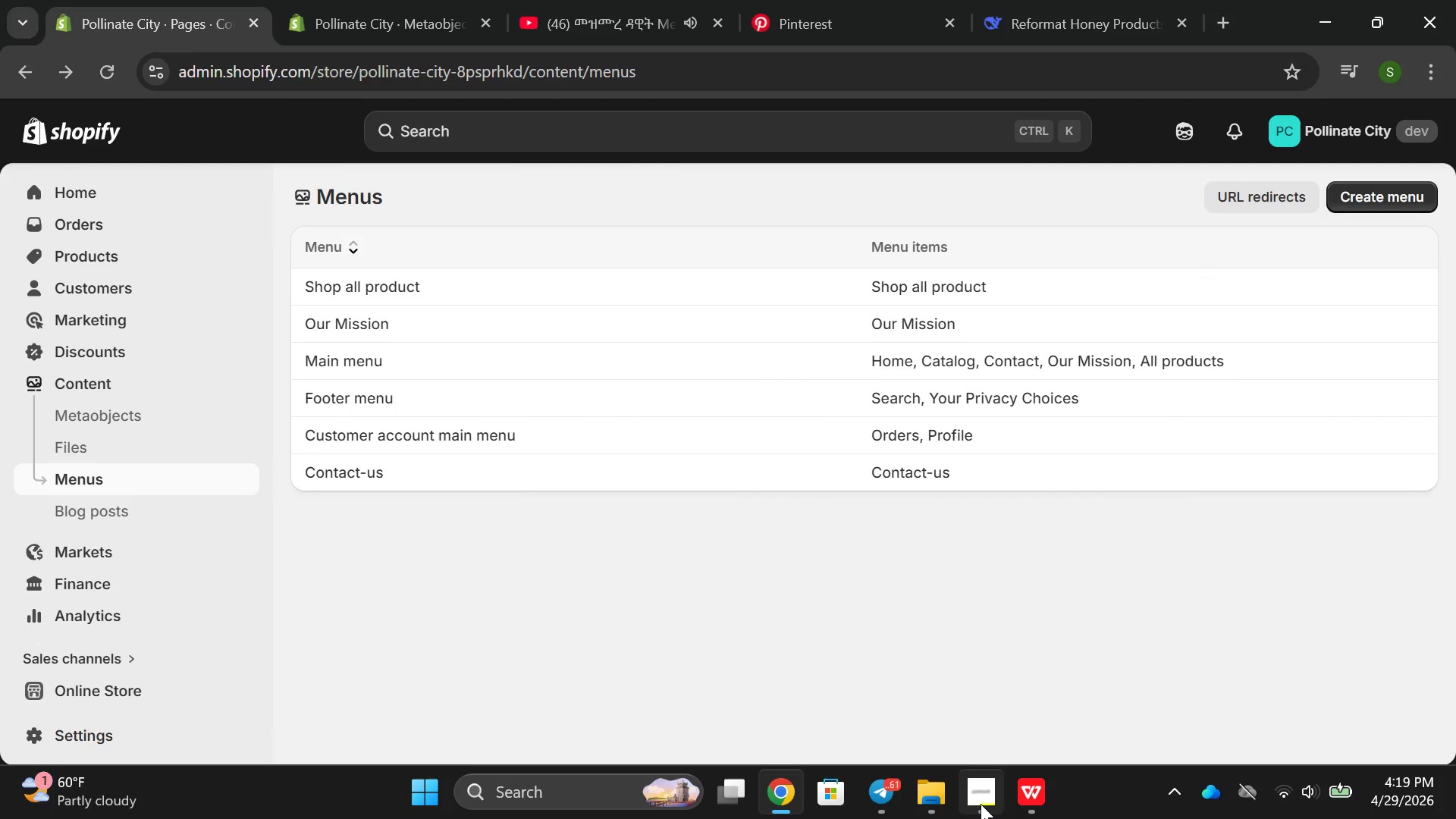 
left_click([981, 808])